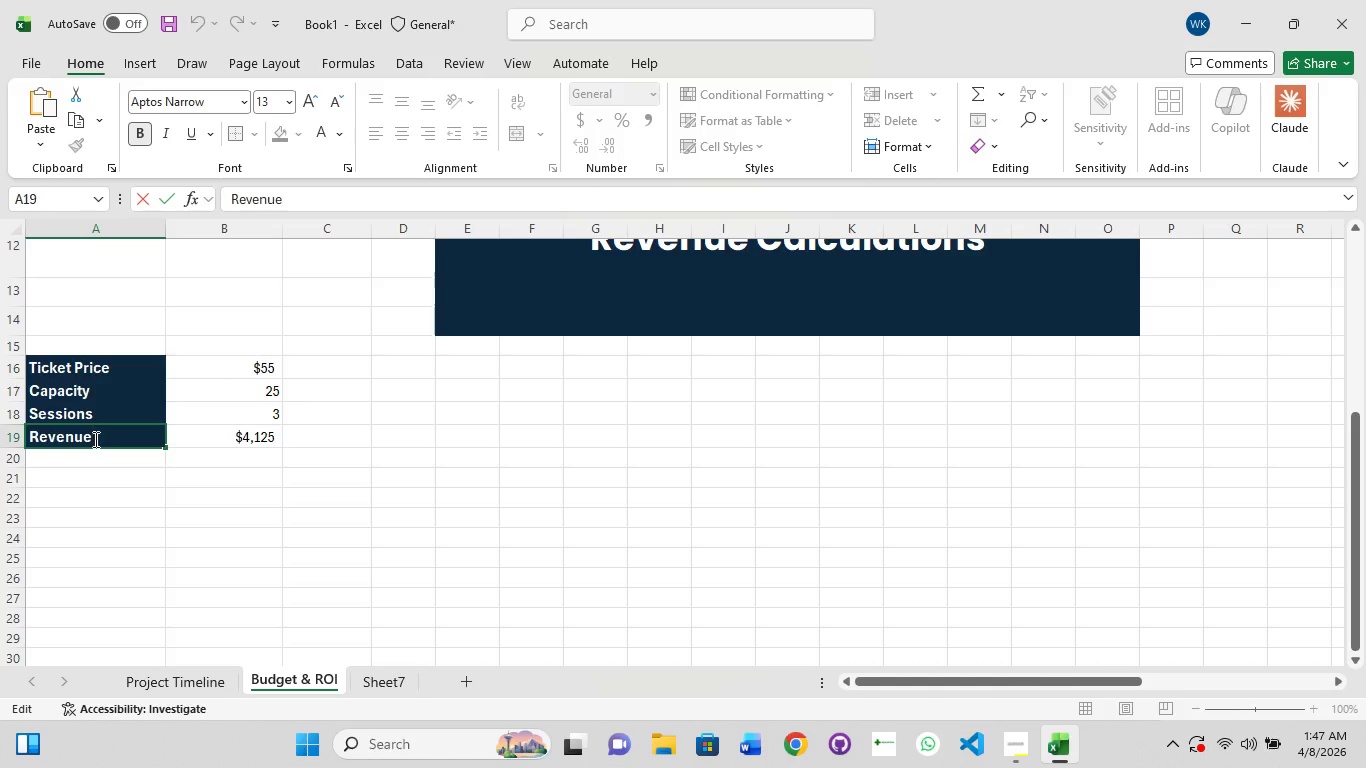 
left_click_drag(start_coordinate=[94, 439], to_coordinate=[9, 453])
 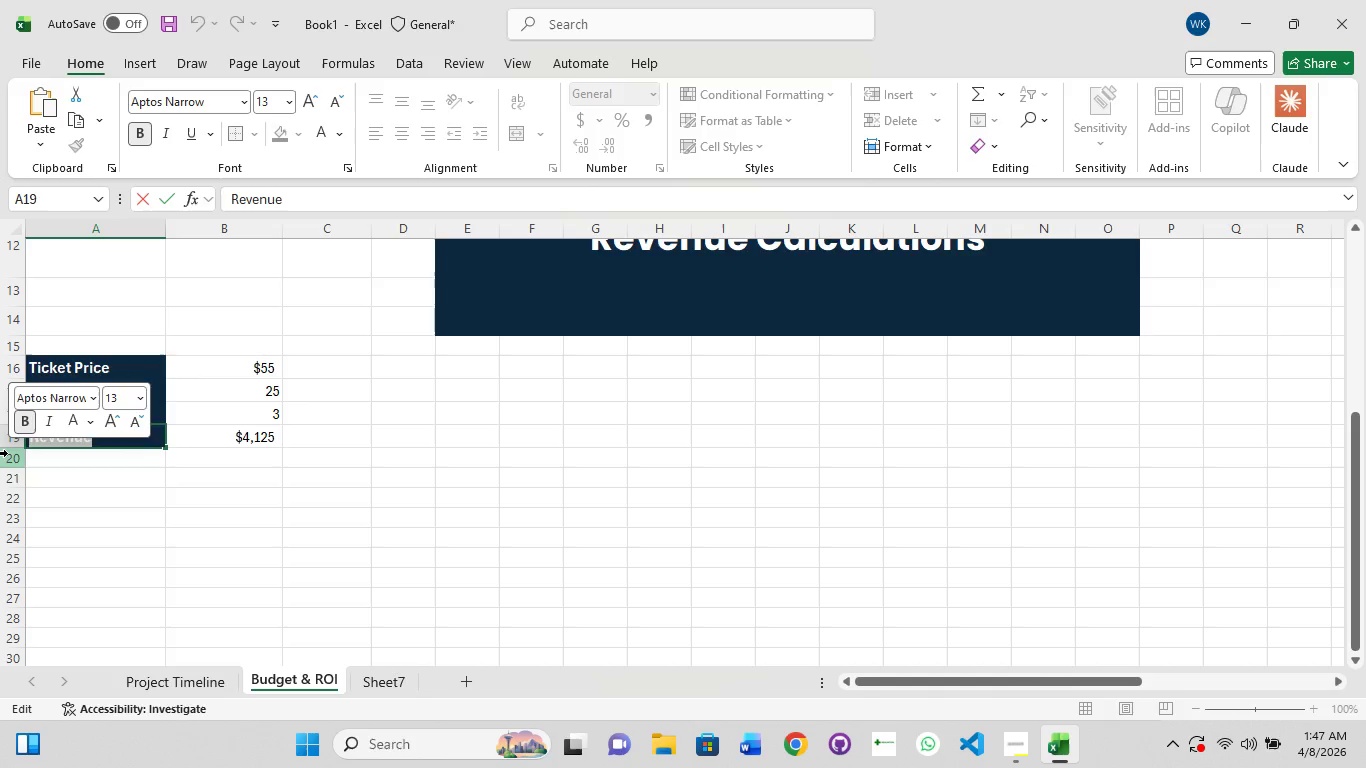 
type(Total)
 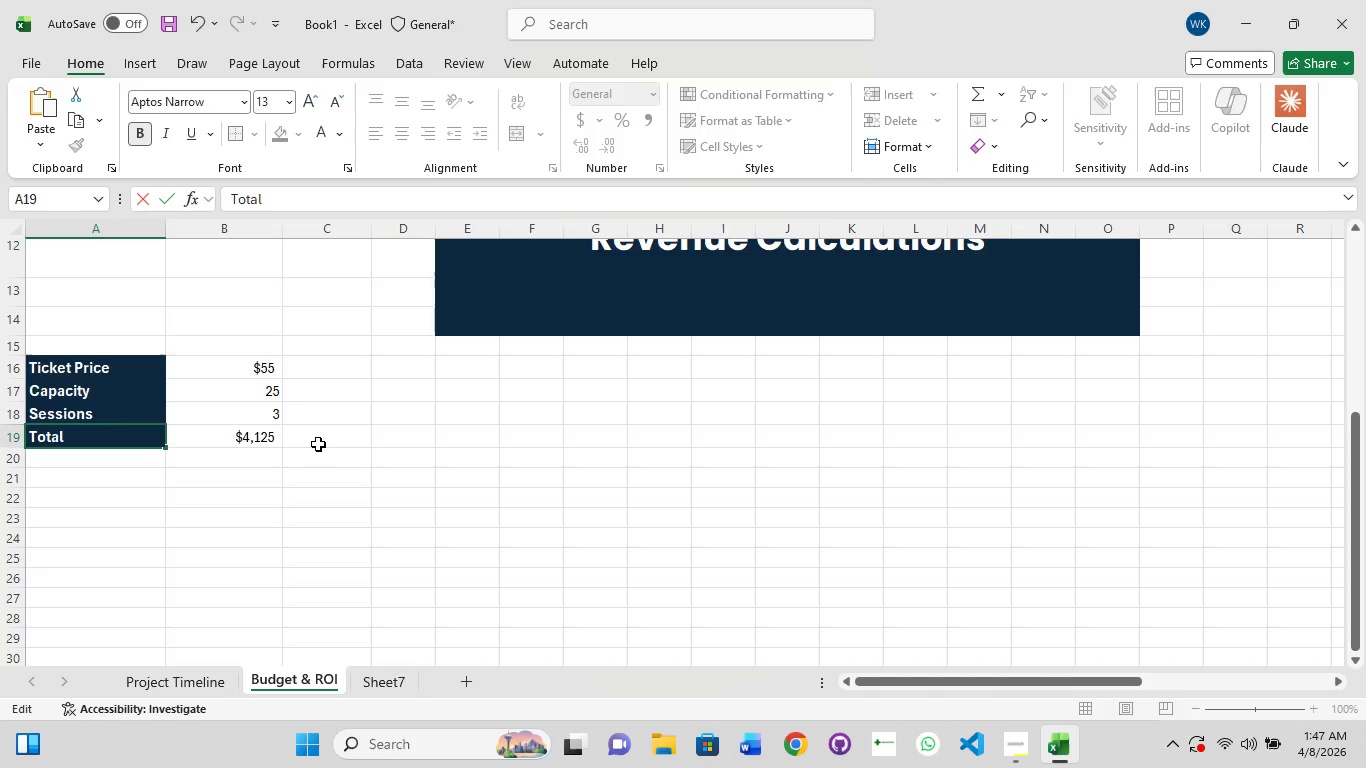 
left_click([273, 438])
 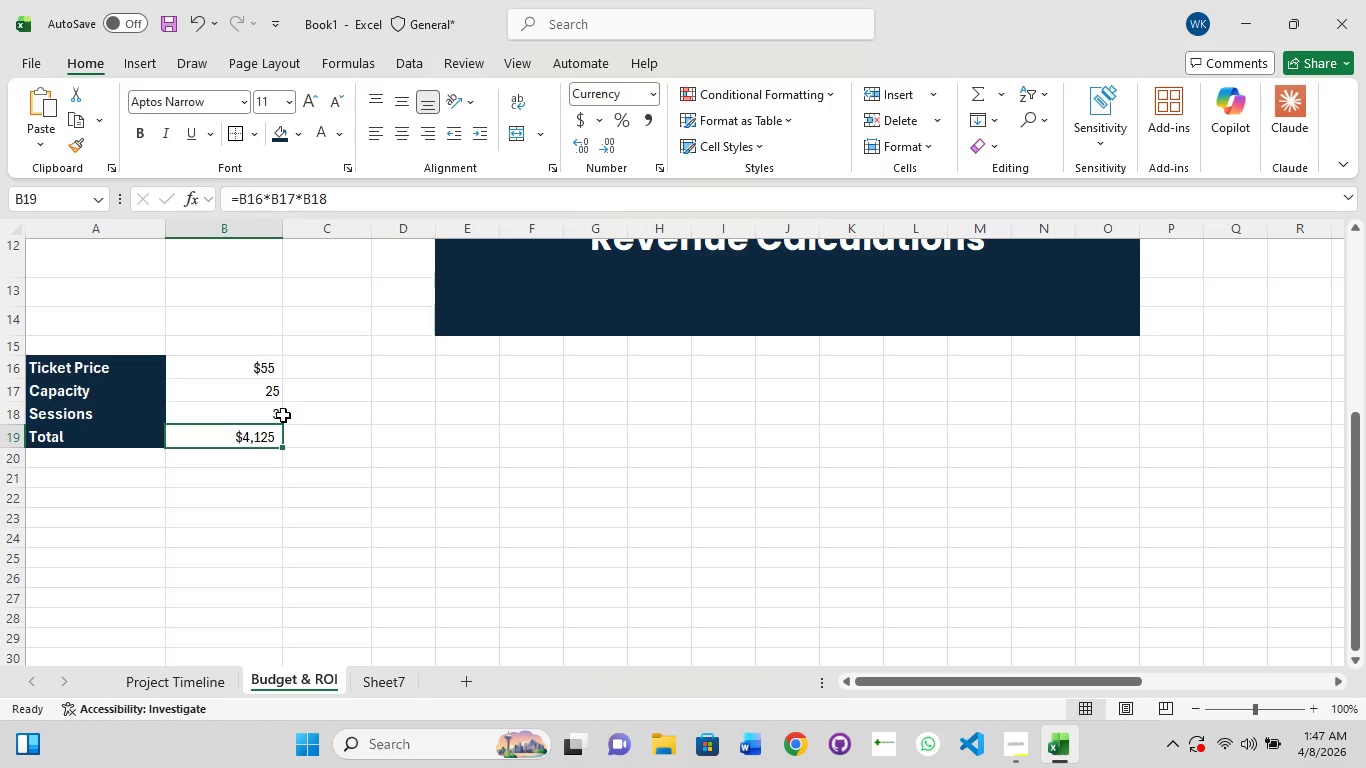 
scroll: coordinate [283, 415], scroll_direction: up, amount: 4.0
 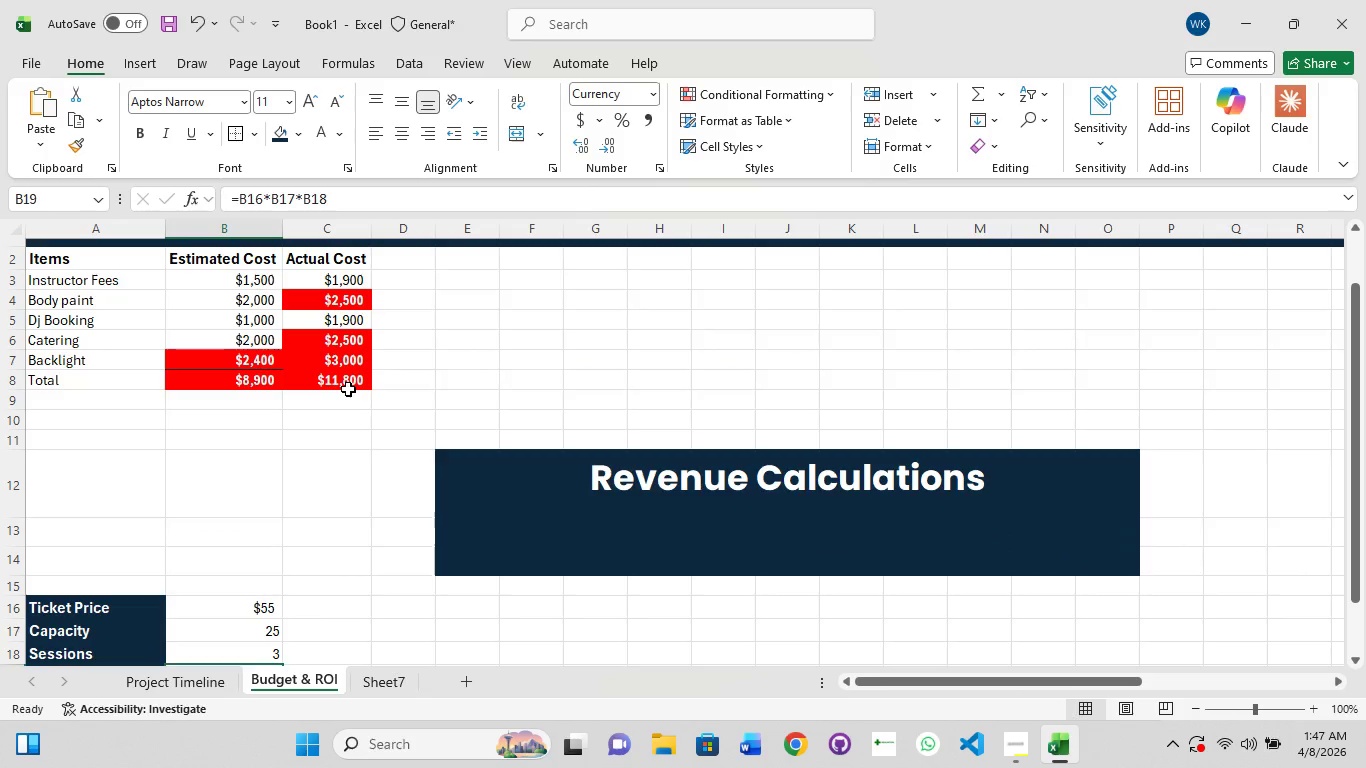 
scroll: coordinate [346, 388], scroll_direction: down, amount: 1.0
 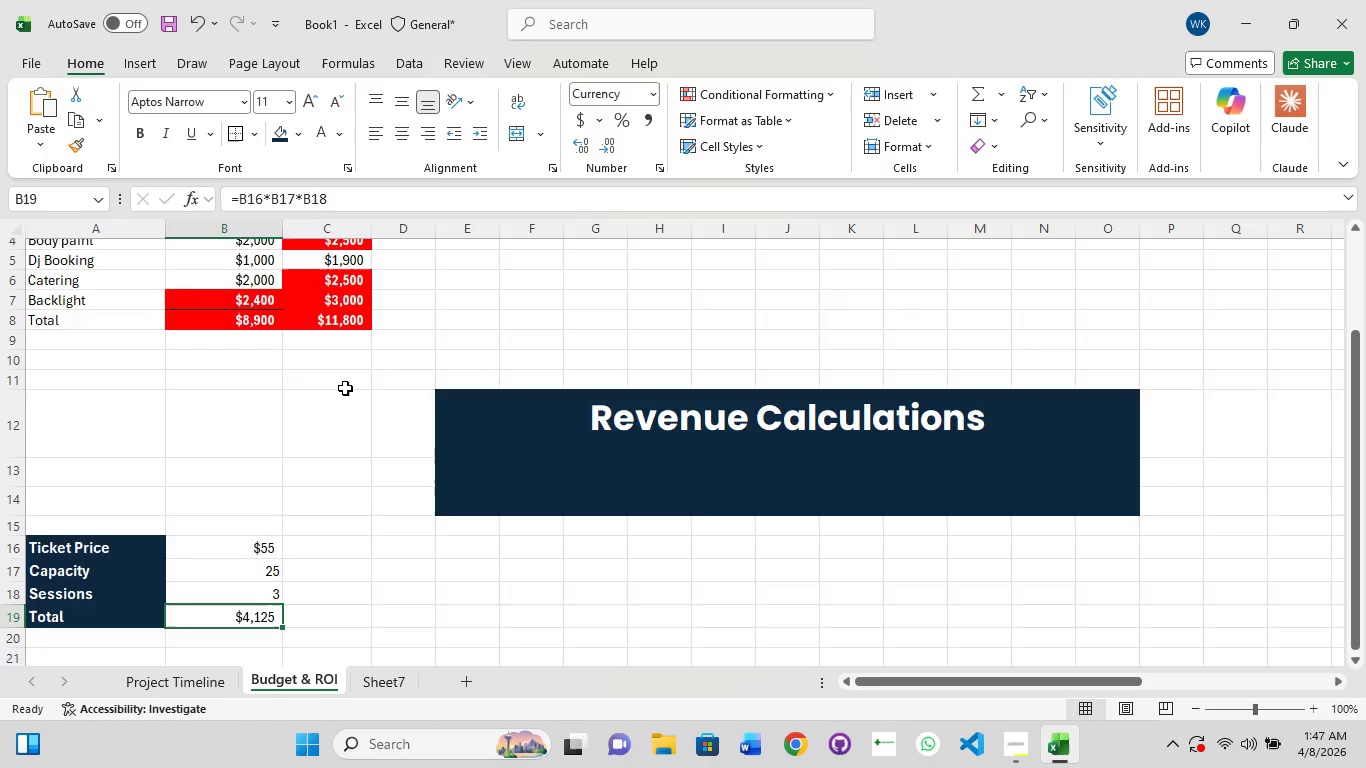 
scroll: coordinate [345, 388], scroll_direction: up, amount: 1.0
 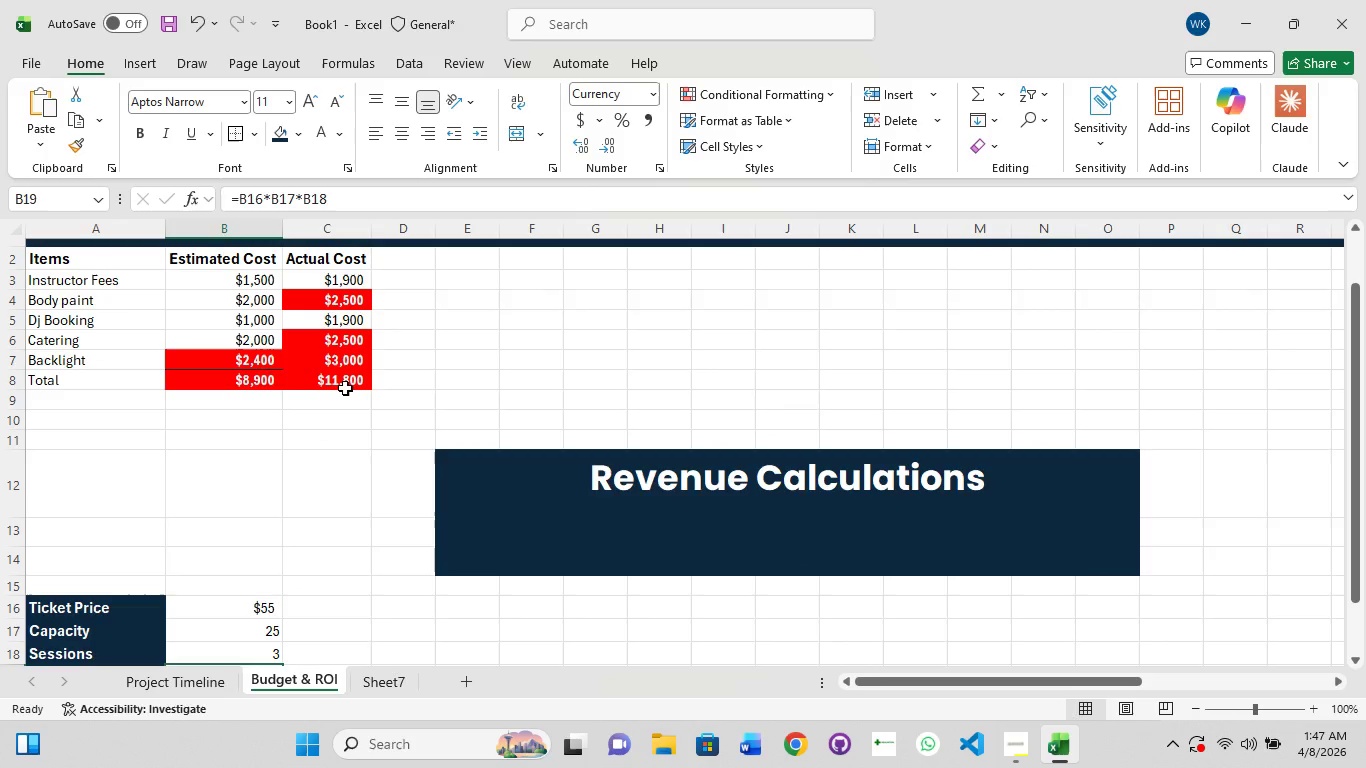 
left_click([345, 388])
 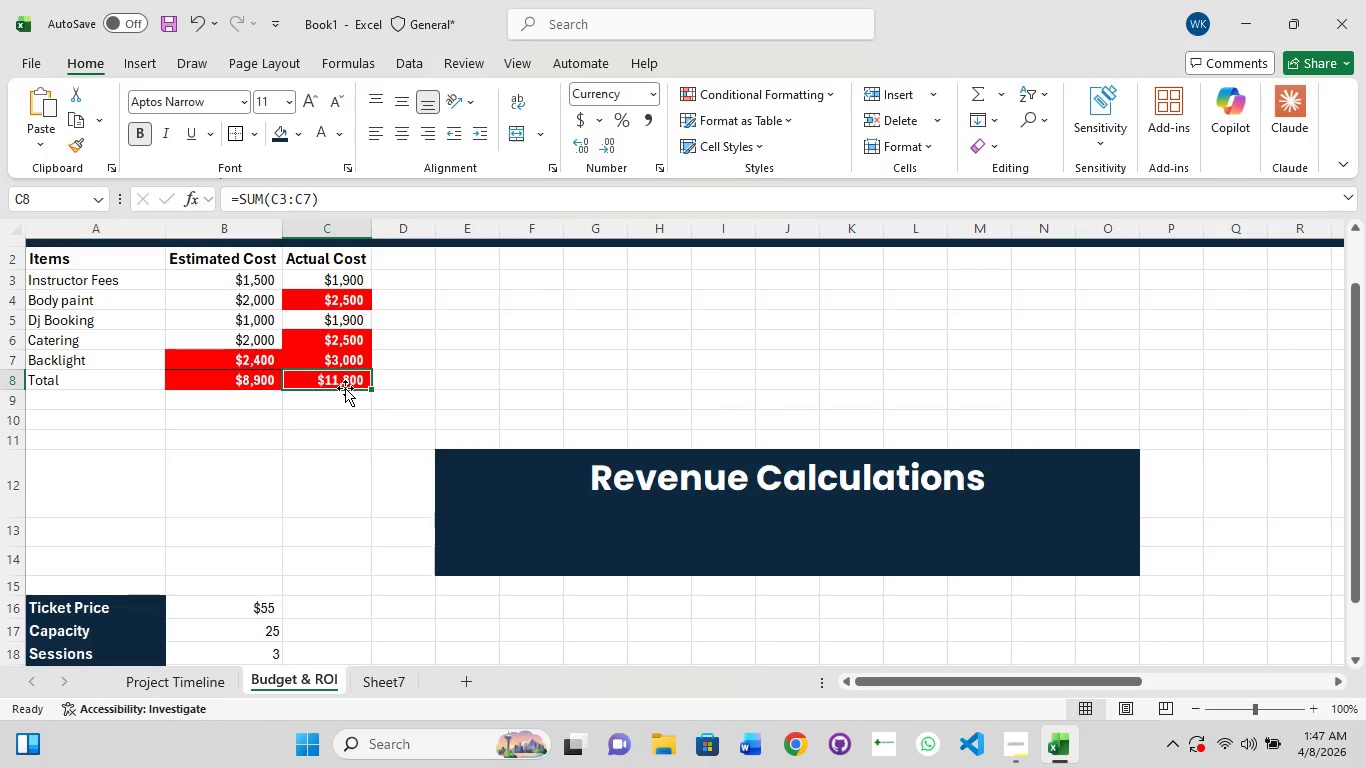 
scroll: coordinate [345, 388], scroll_direction: up, amount: 1.0
 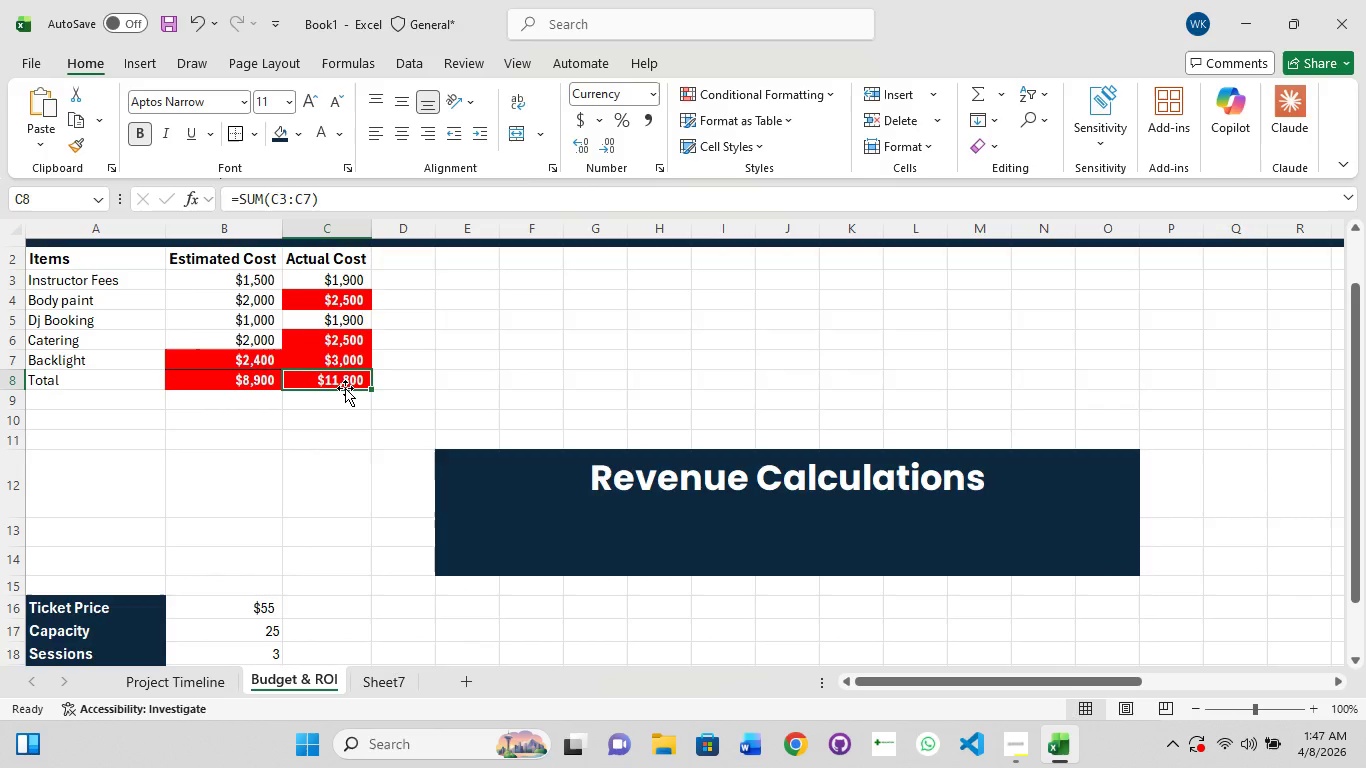 
scroll: coordinate [345, 388], scroll_direction: down, amount: 2.0
 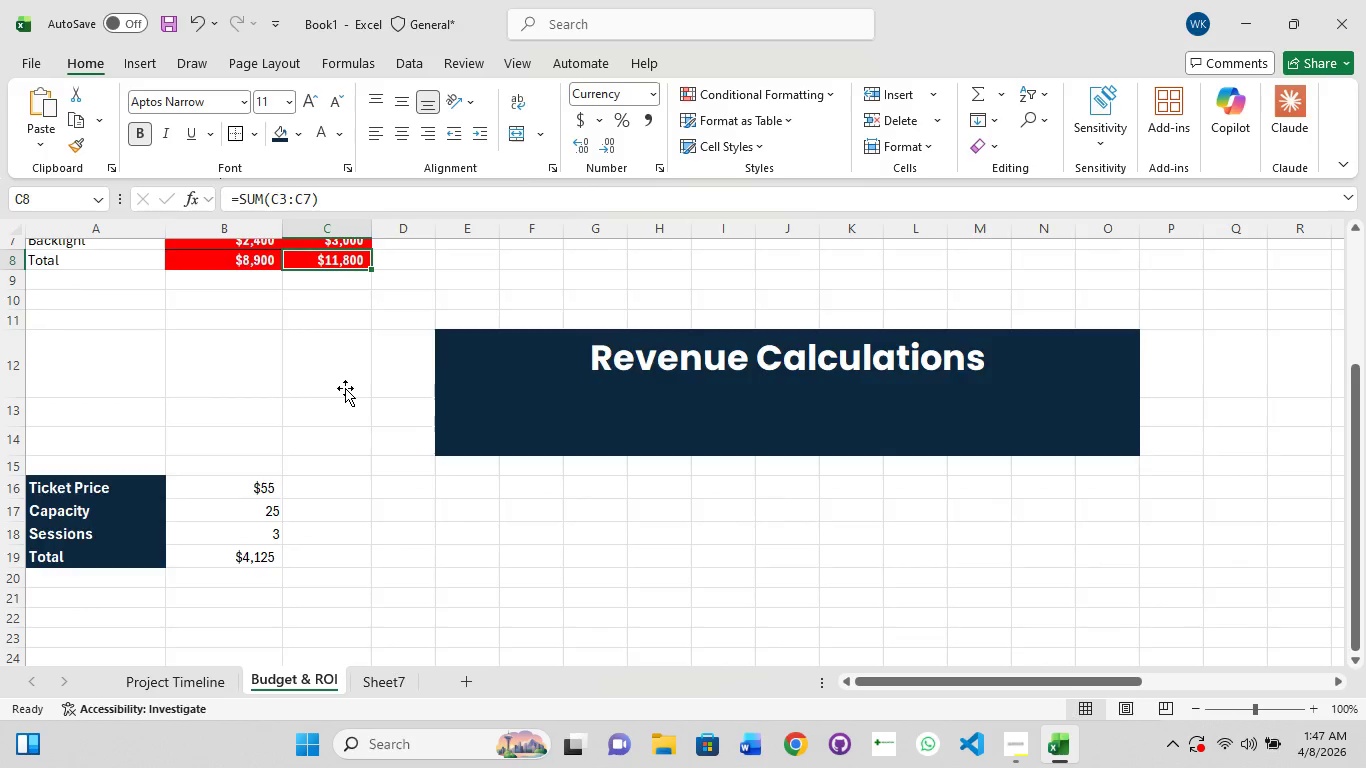 
scroll: coordinate [345, 388], scroll_direction: up, amount: 3.0
 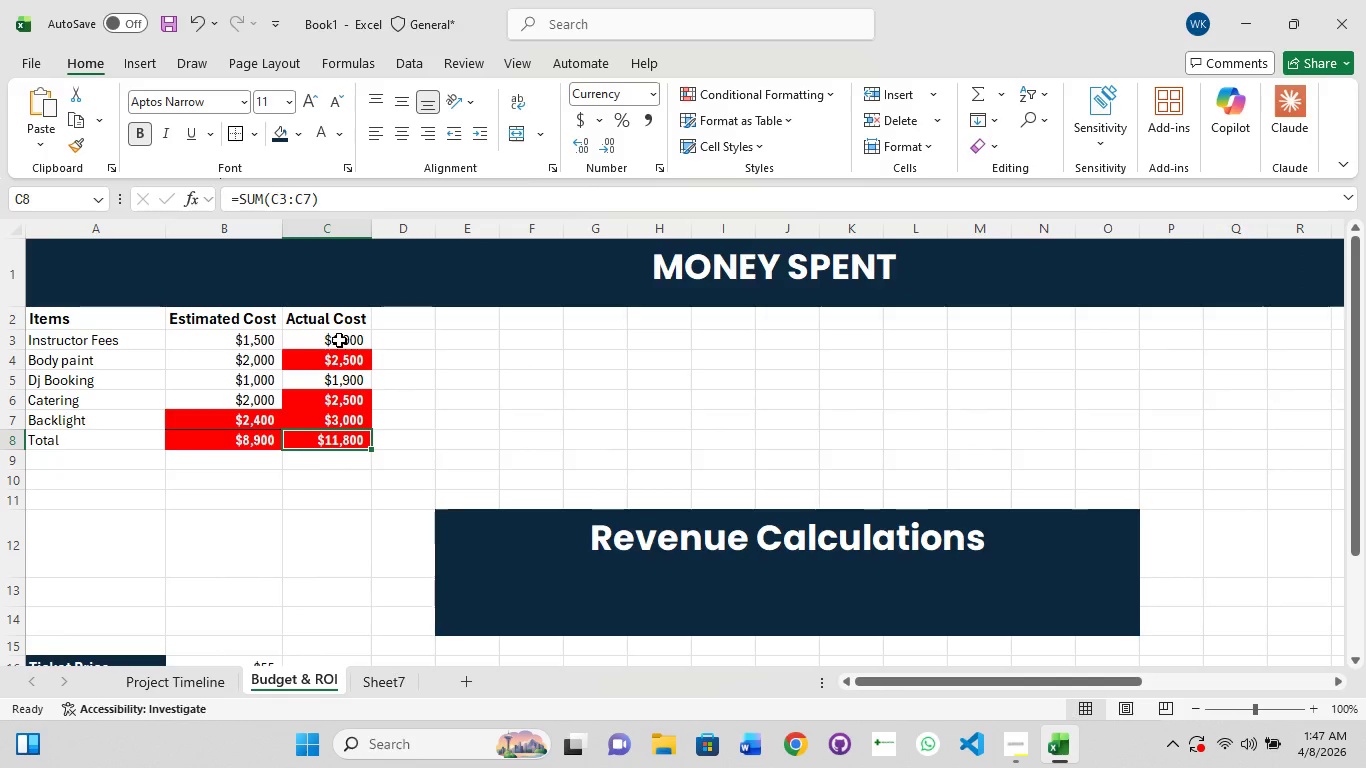 
scroll: coordinate [320, 459], scroll_direction: down, amount: 3.0
 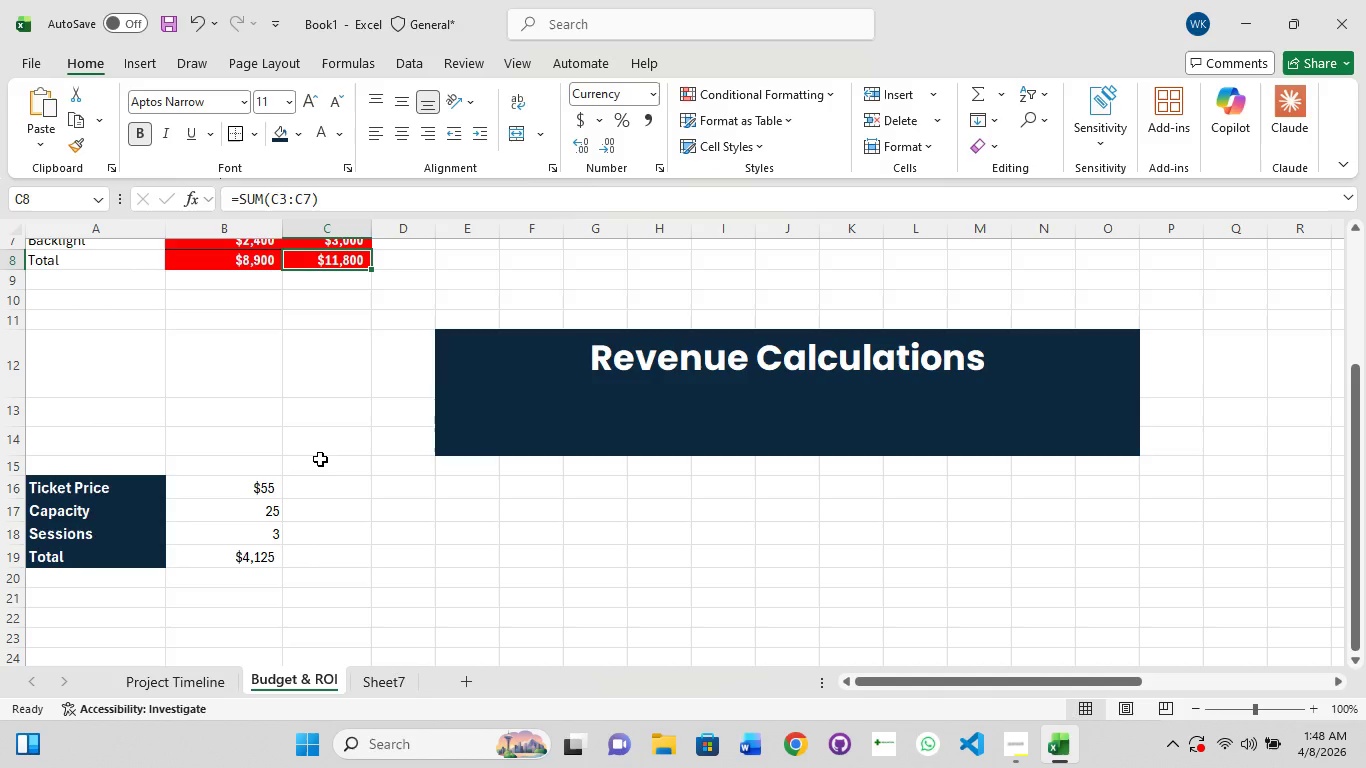 
wait(66.1)
 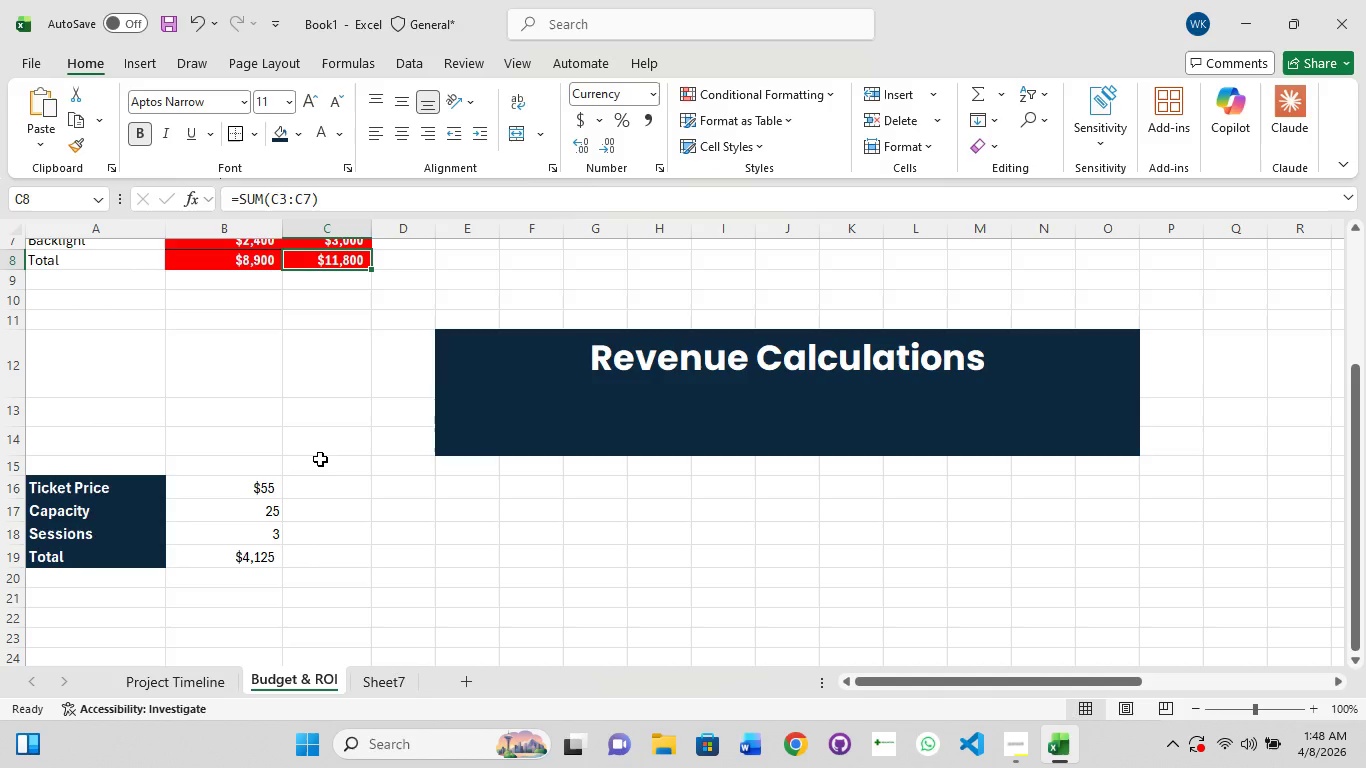 
scroll: coordinate [320, 459], scroll_direction: down, amount: 2.0
 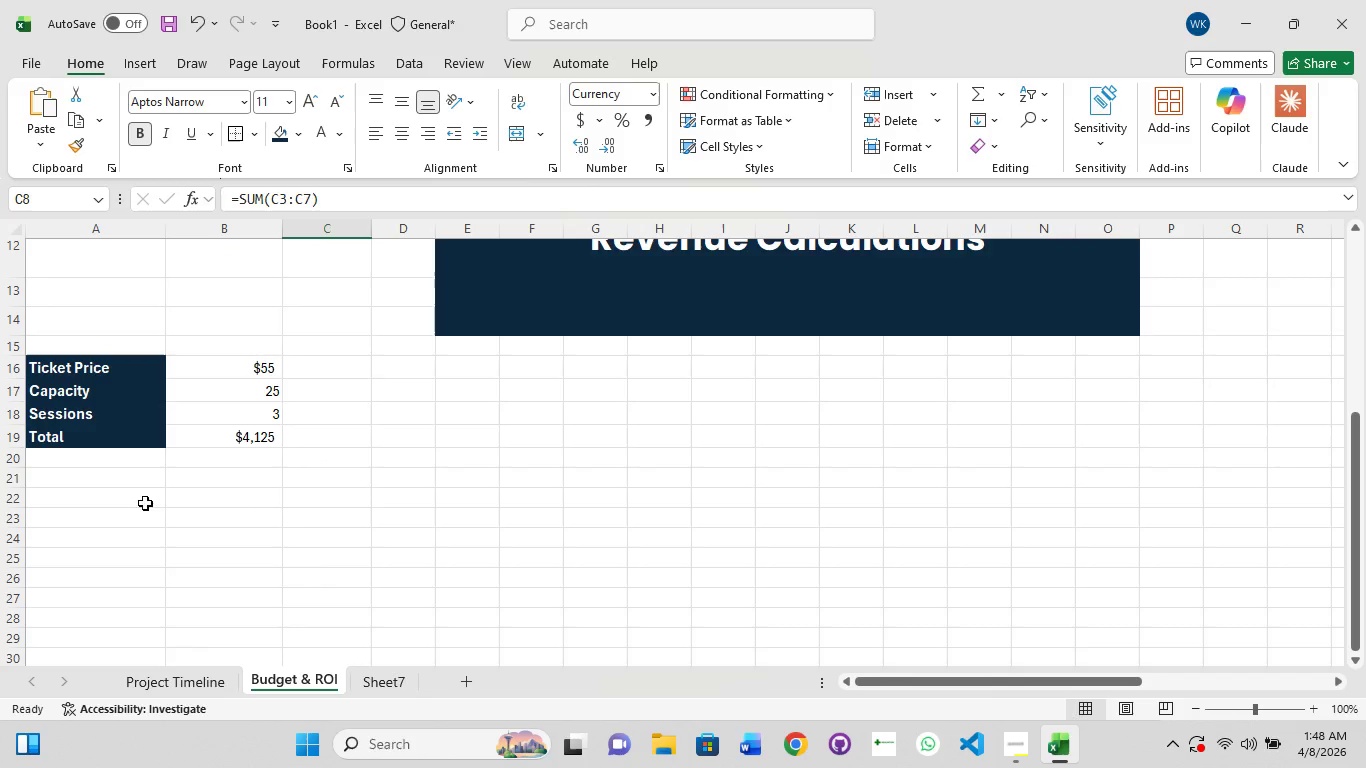 
left_click([66, 497])
 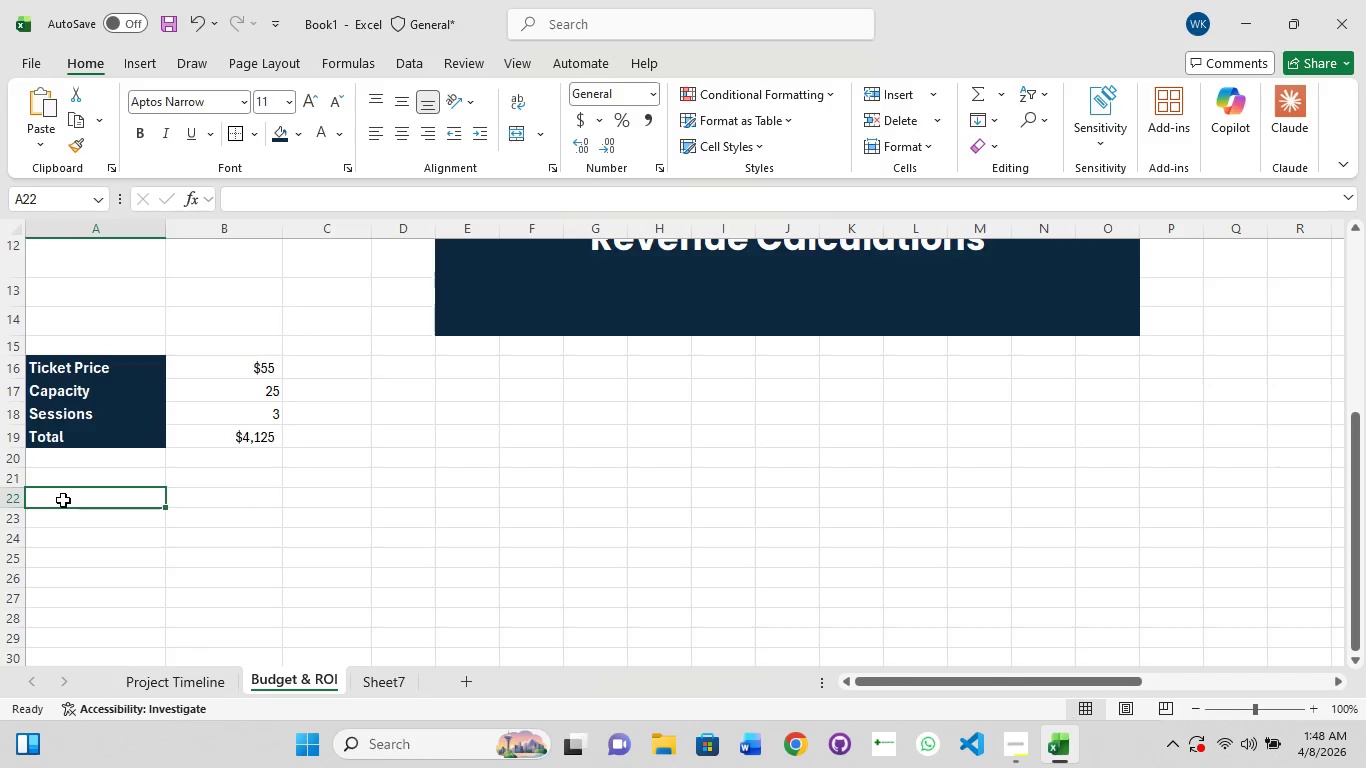 
double_click([62, 501])
 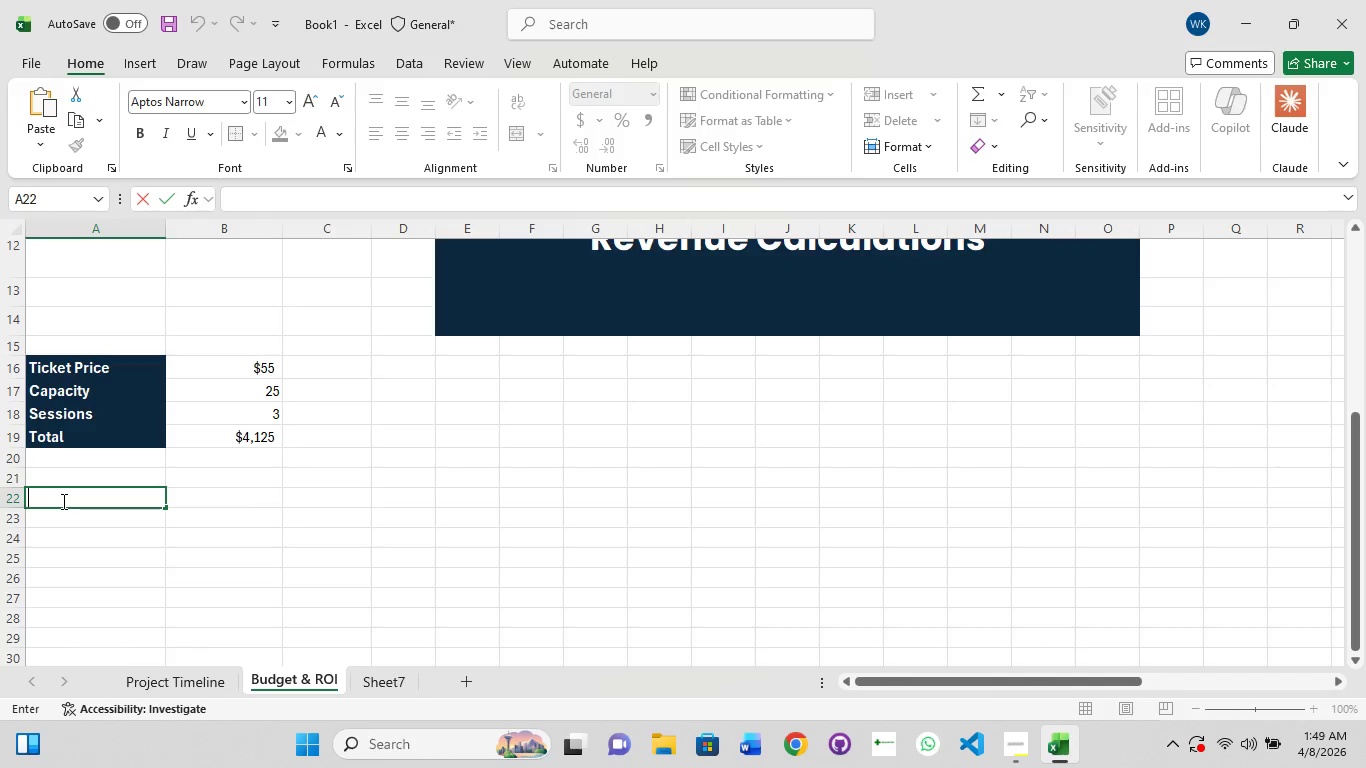 
wait(7.11)
 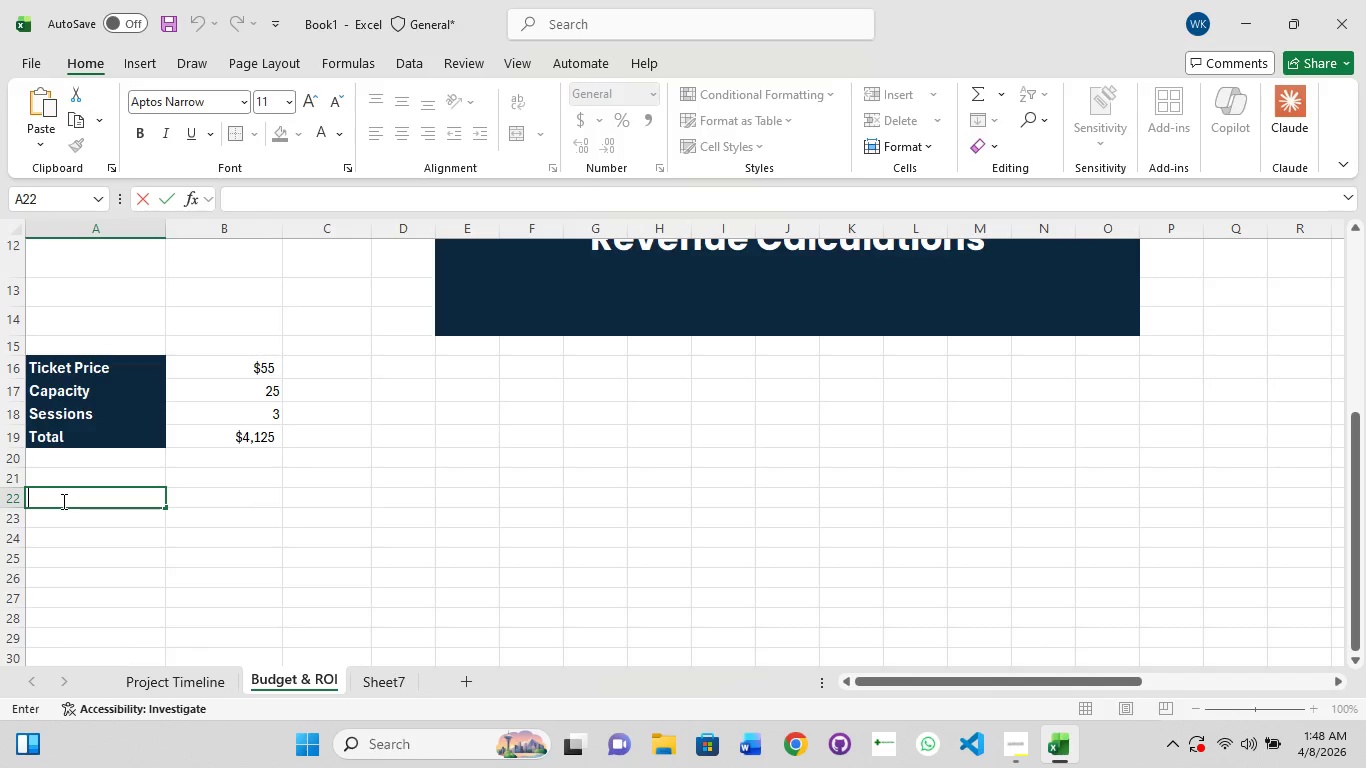 
left_click([75, 500])
 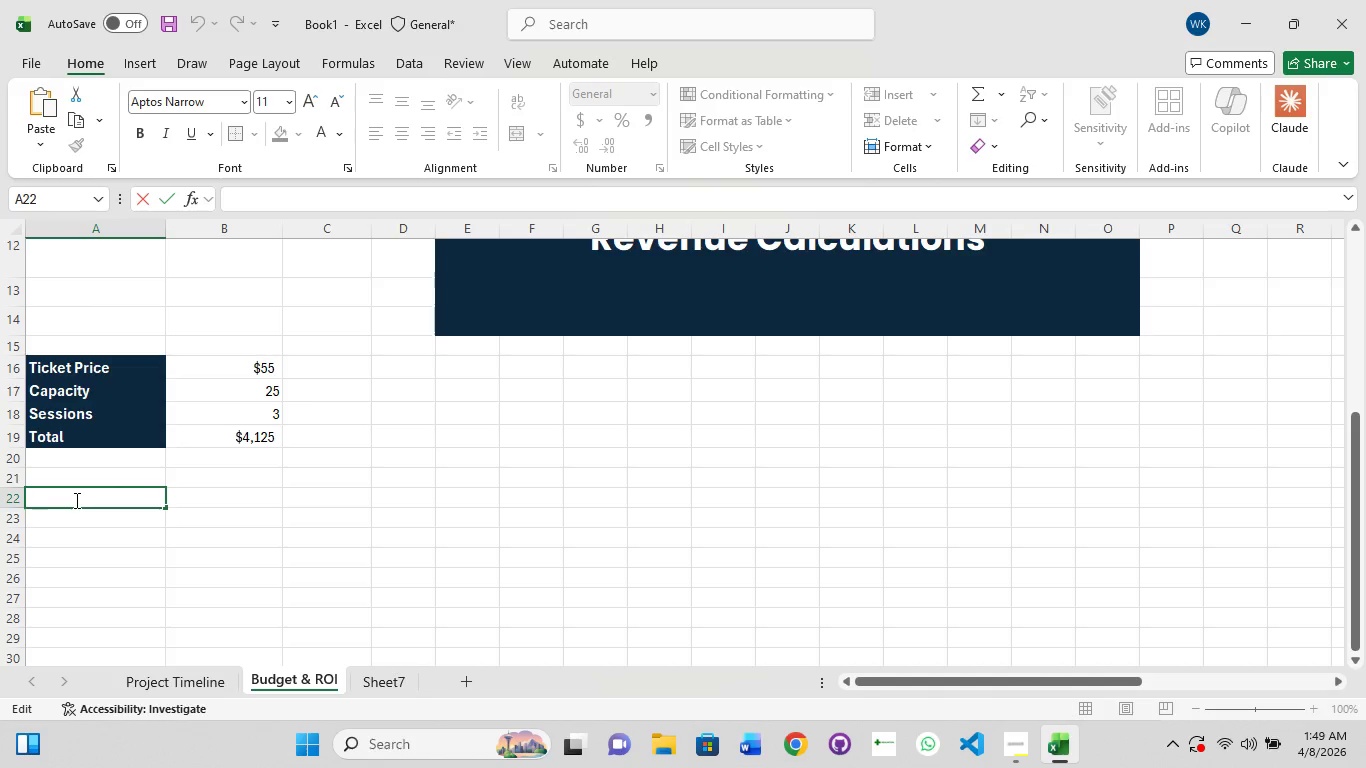 
left_click([75, 500])
 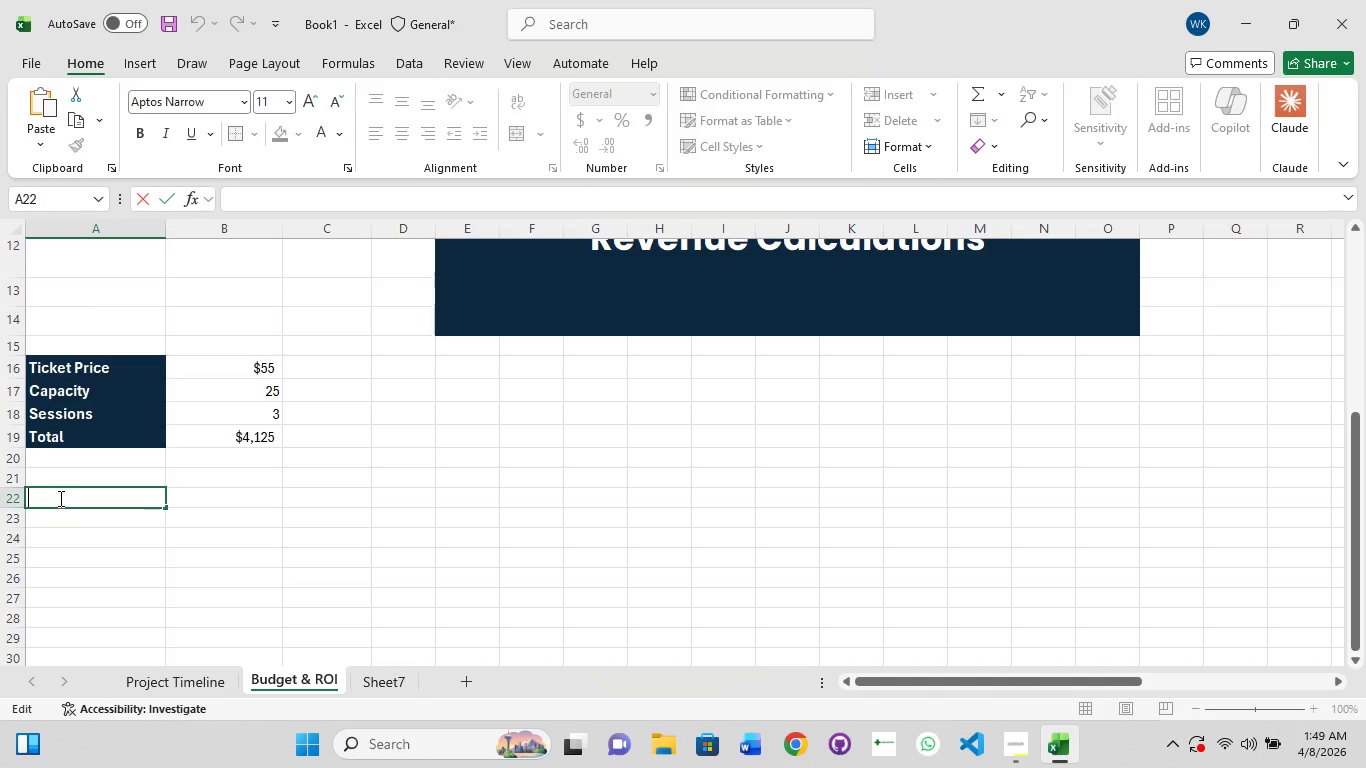 
wait(5.61)
 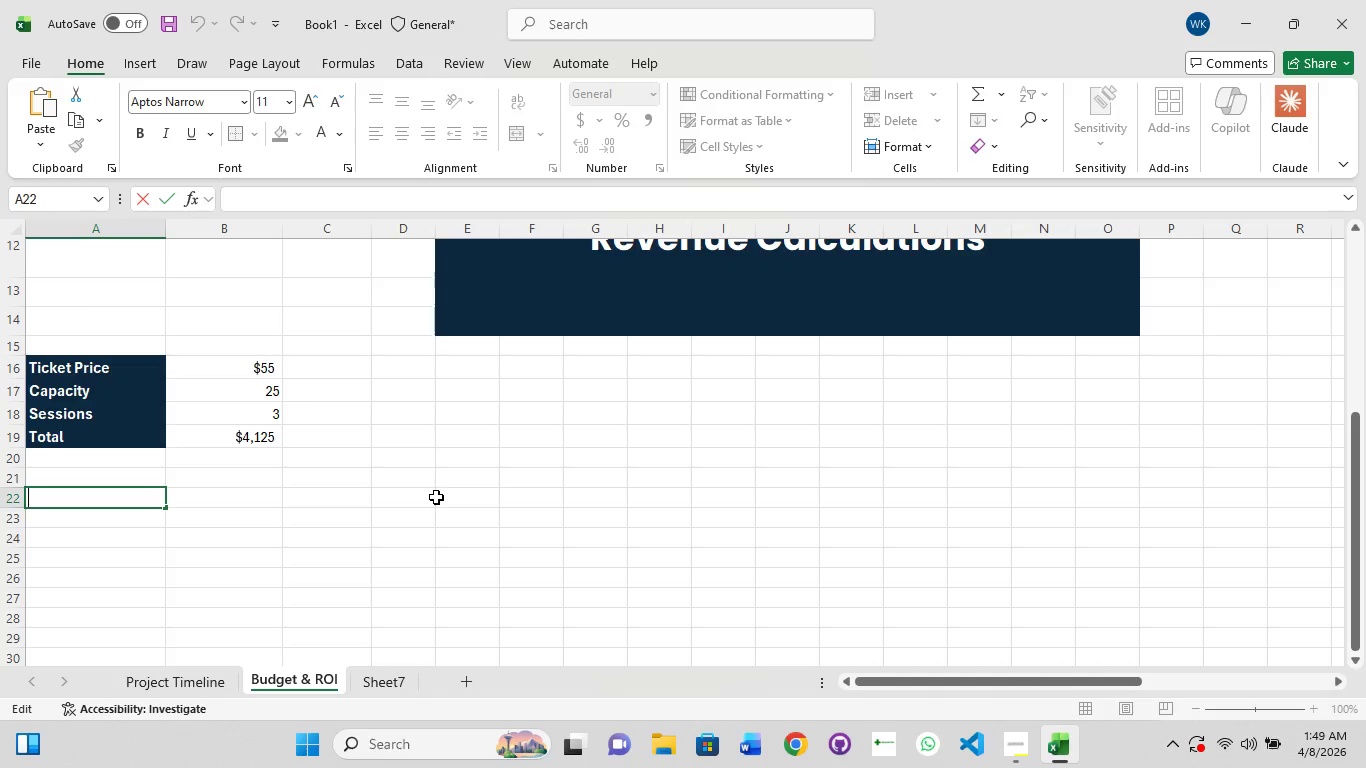 
left_click([59, 497])
 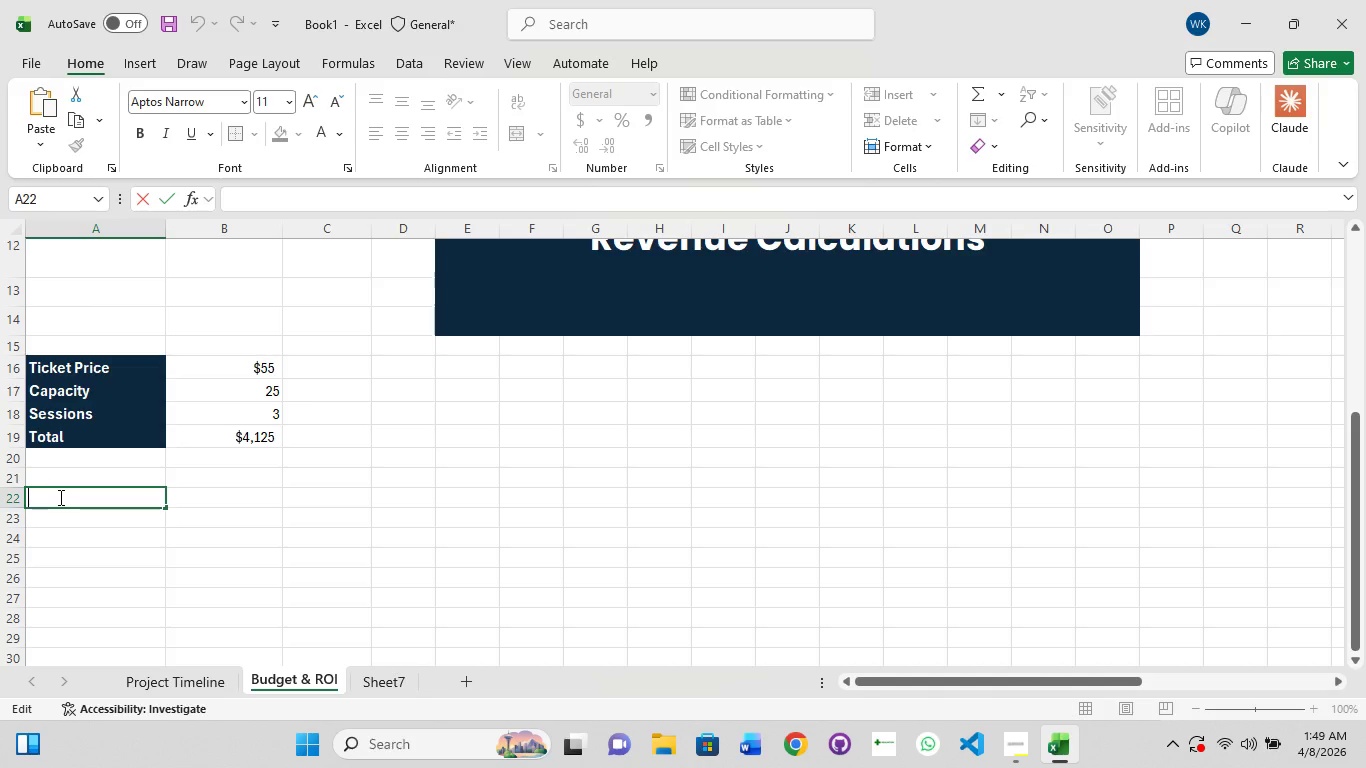 
key(Shift+P)
 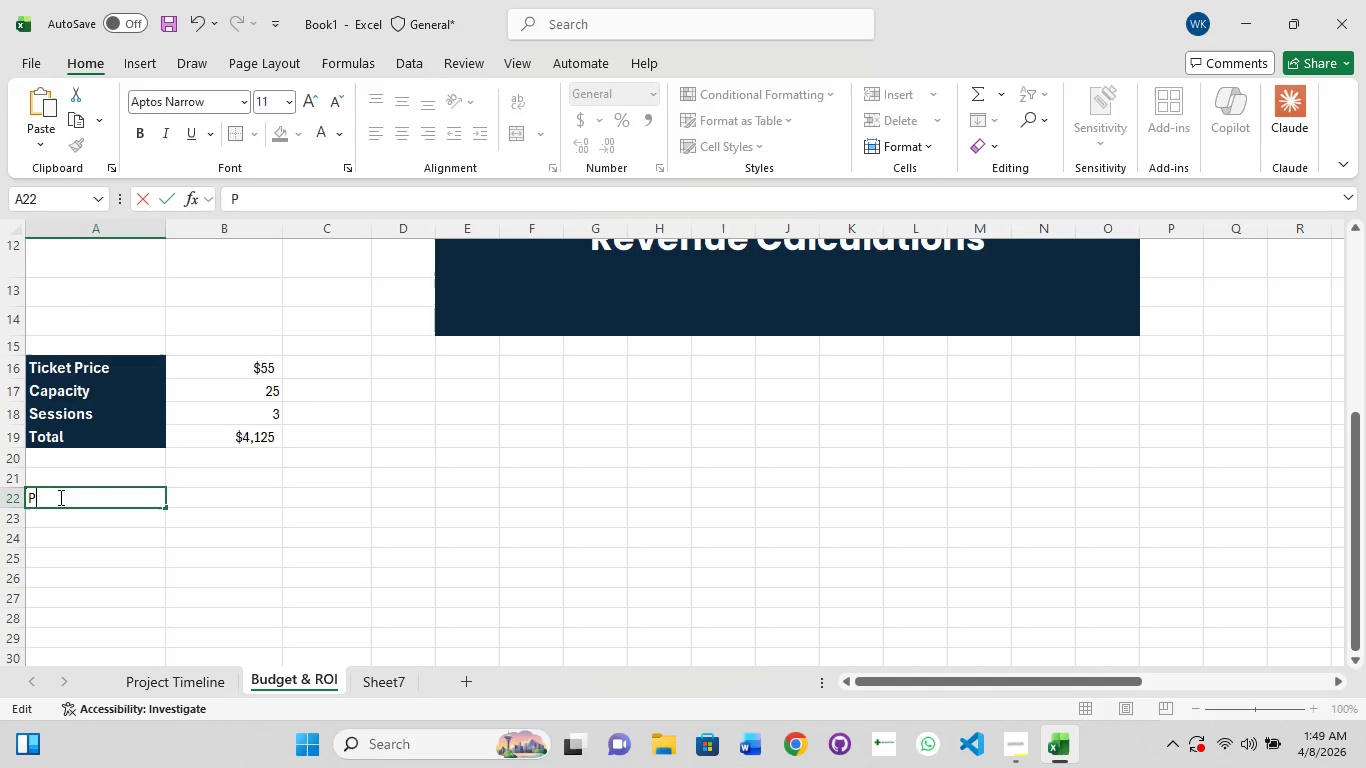 
type(R)
key(Backspace)
key(Backspace)
type(Profit)
 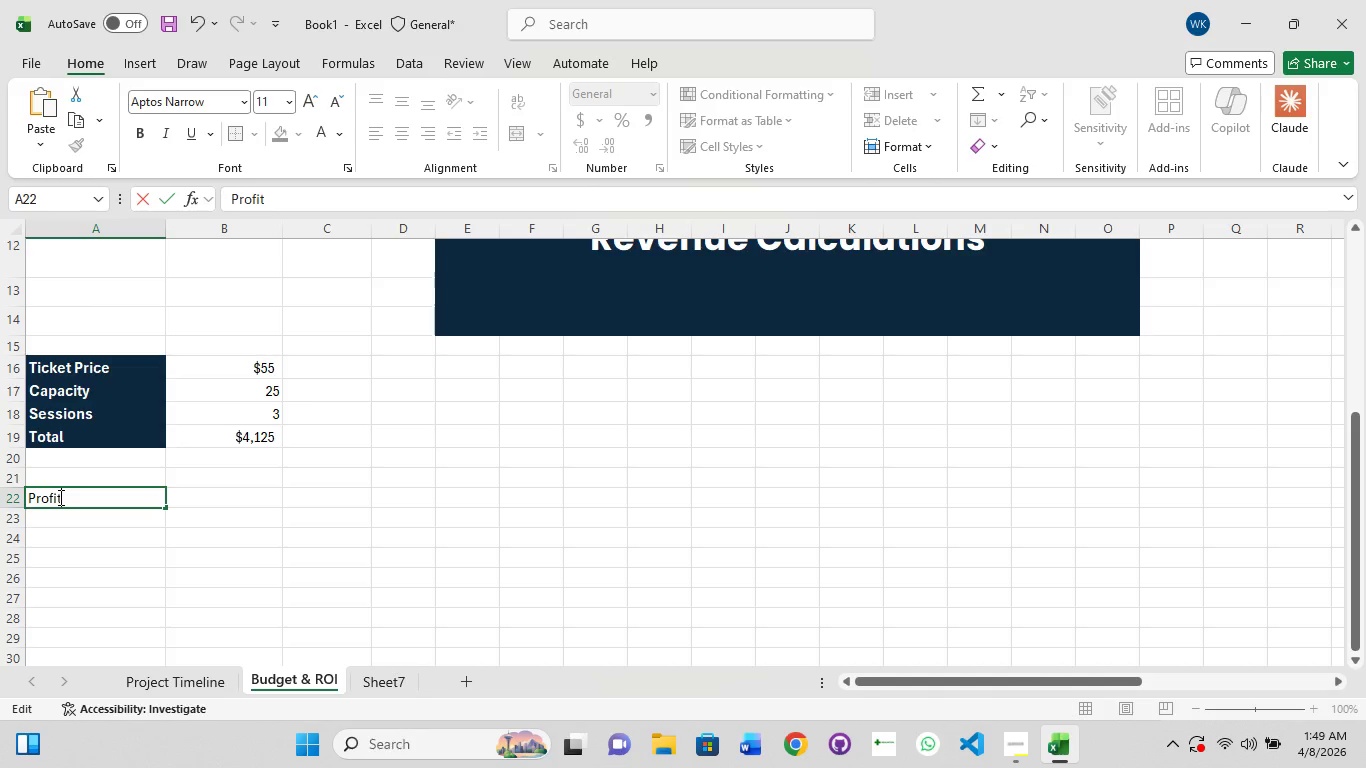 
hold_key(key=ShiftLeft, duration=1.05)
left_click([59, 497])
 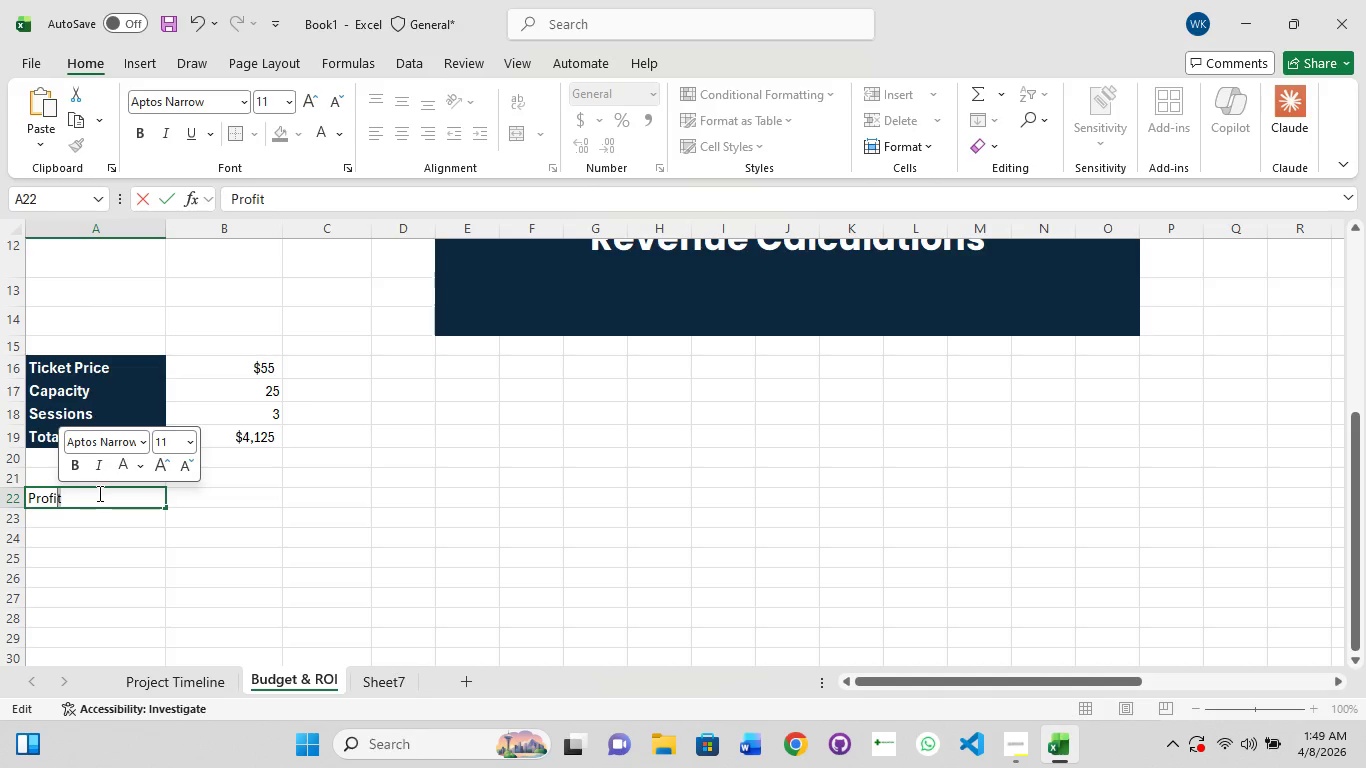 
left_click([98, 493])
 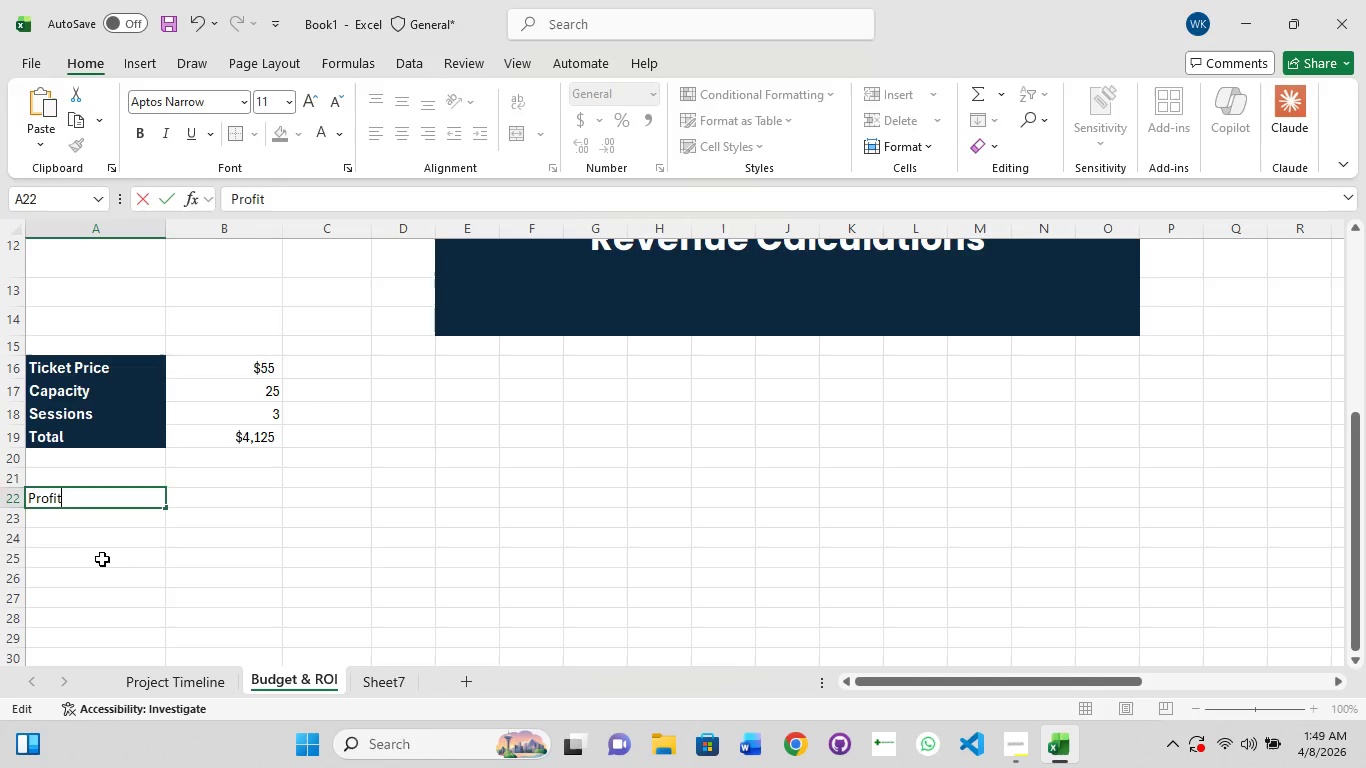 
left_click([102, 559])
 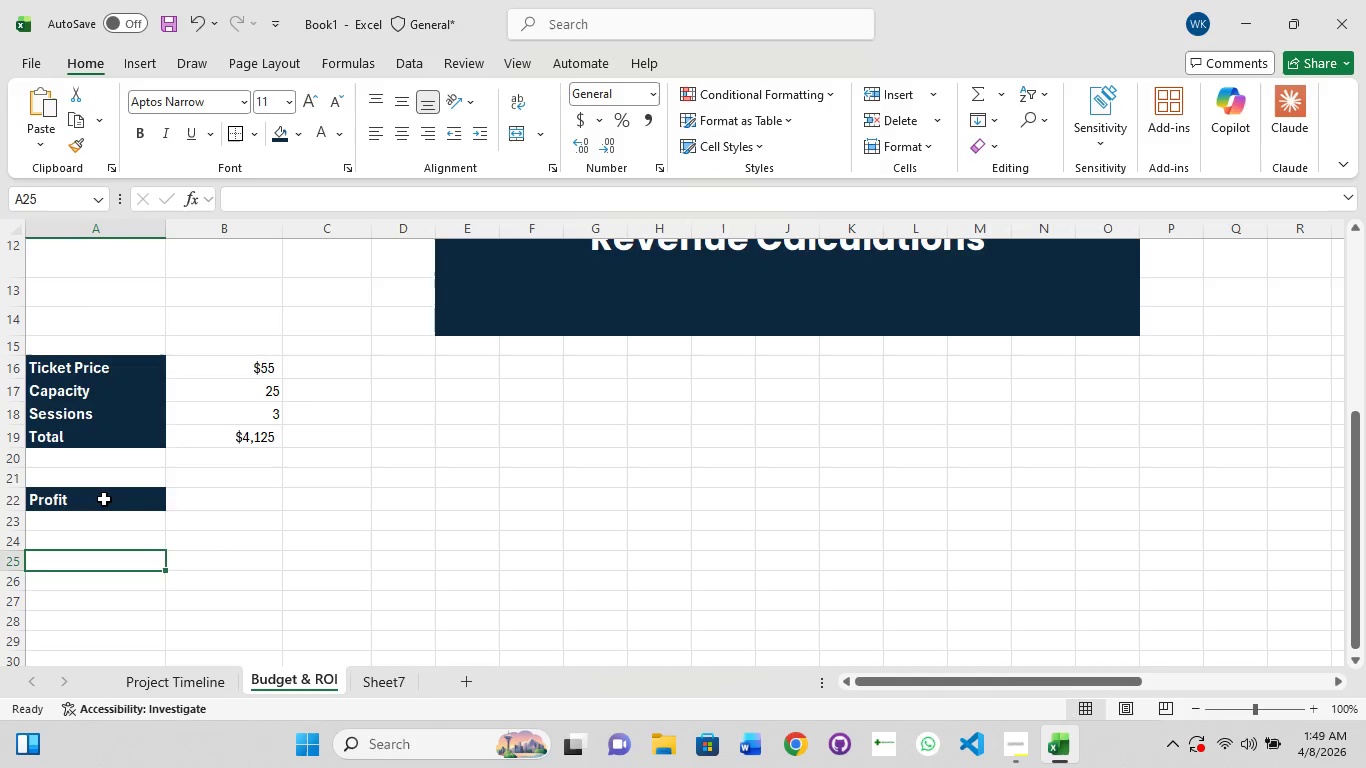 
left_click([104, 499])
 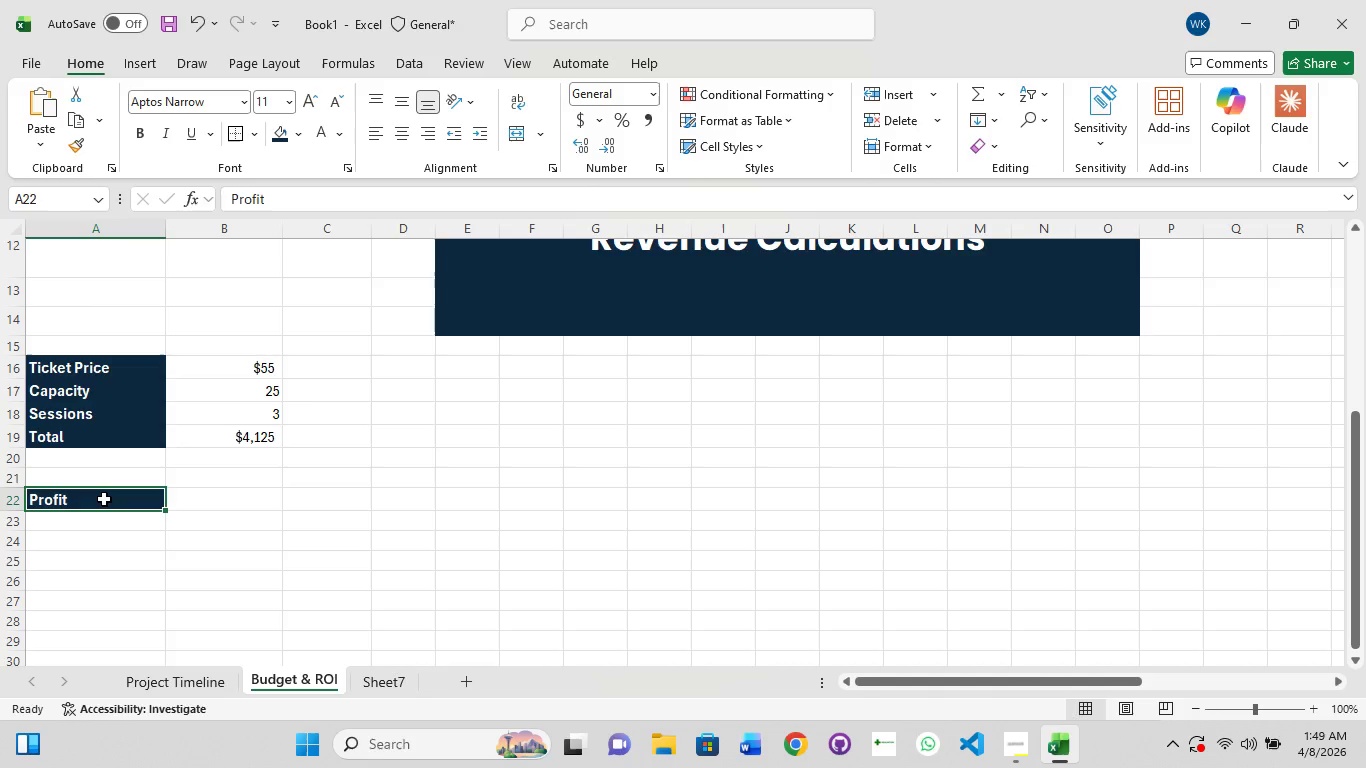 
hold_key(key=ShiftLeft, duration=0.72)
 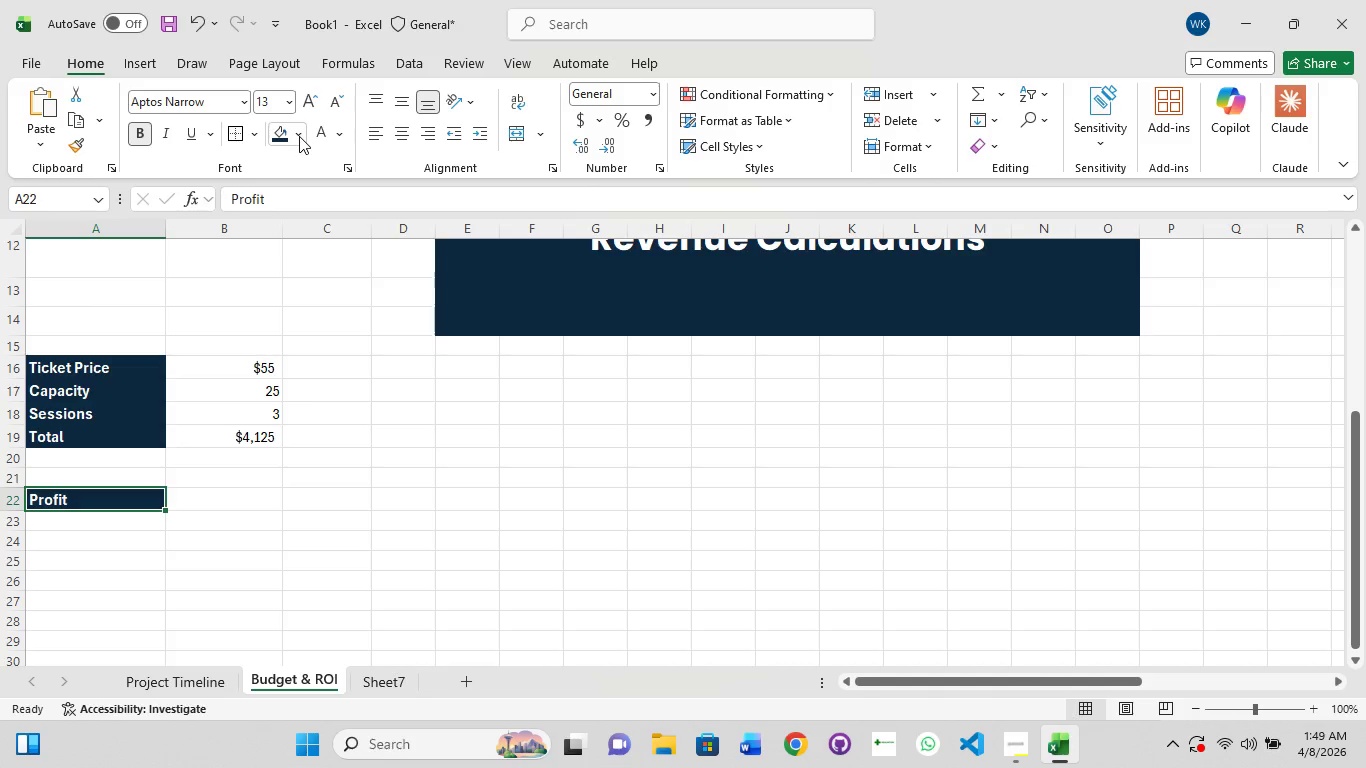 
left_click([303, 137])
 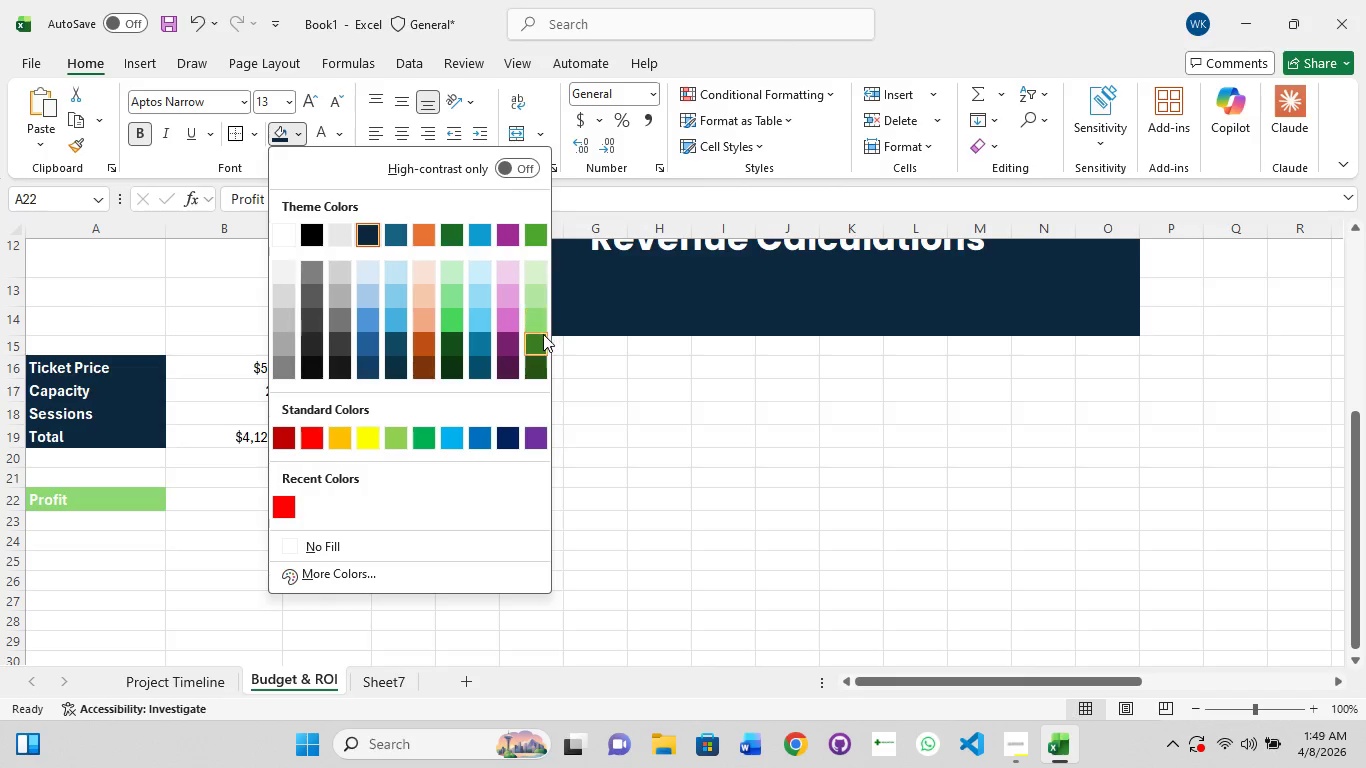 
mouse_move([537, 347])
 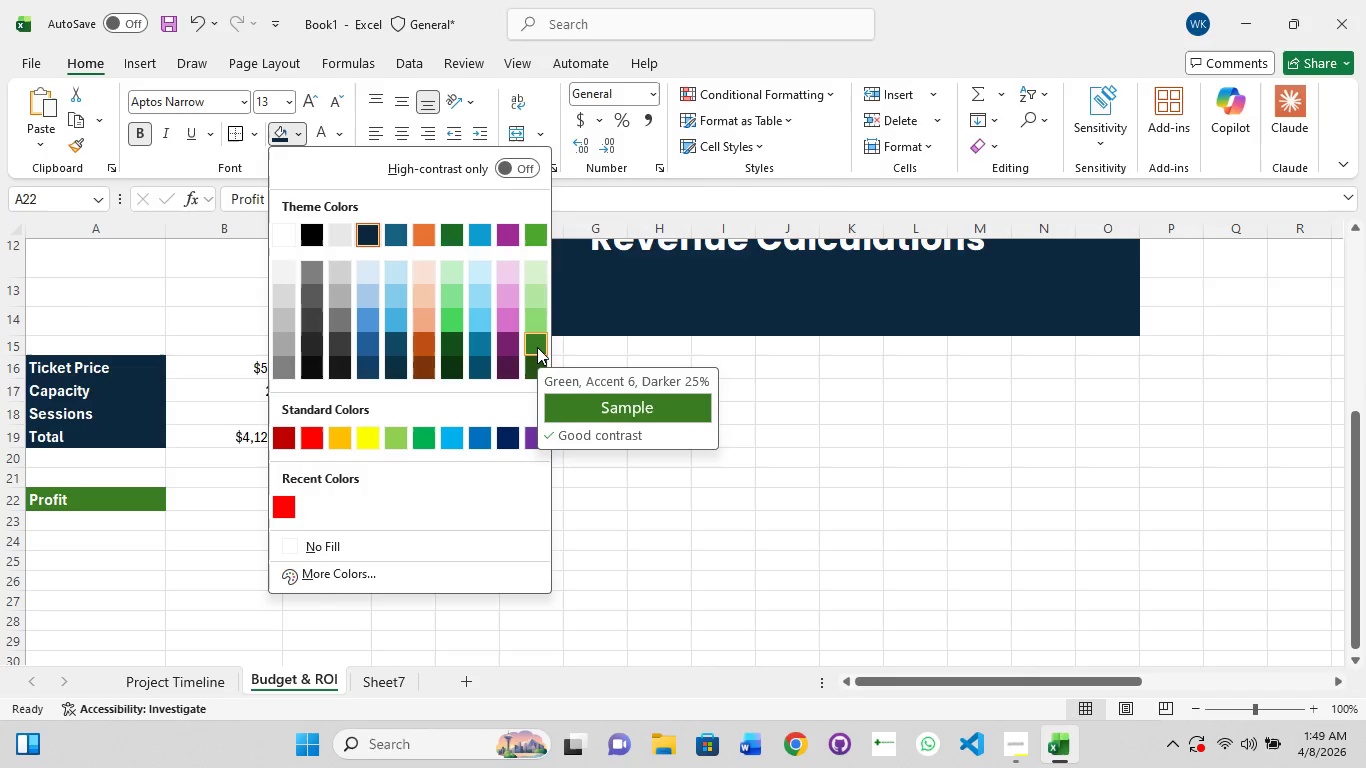 
left_click([537, 347])
 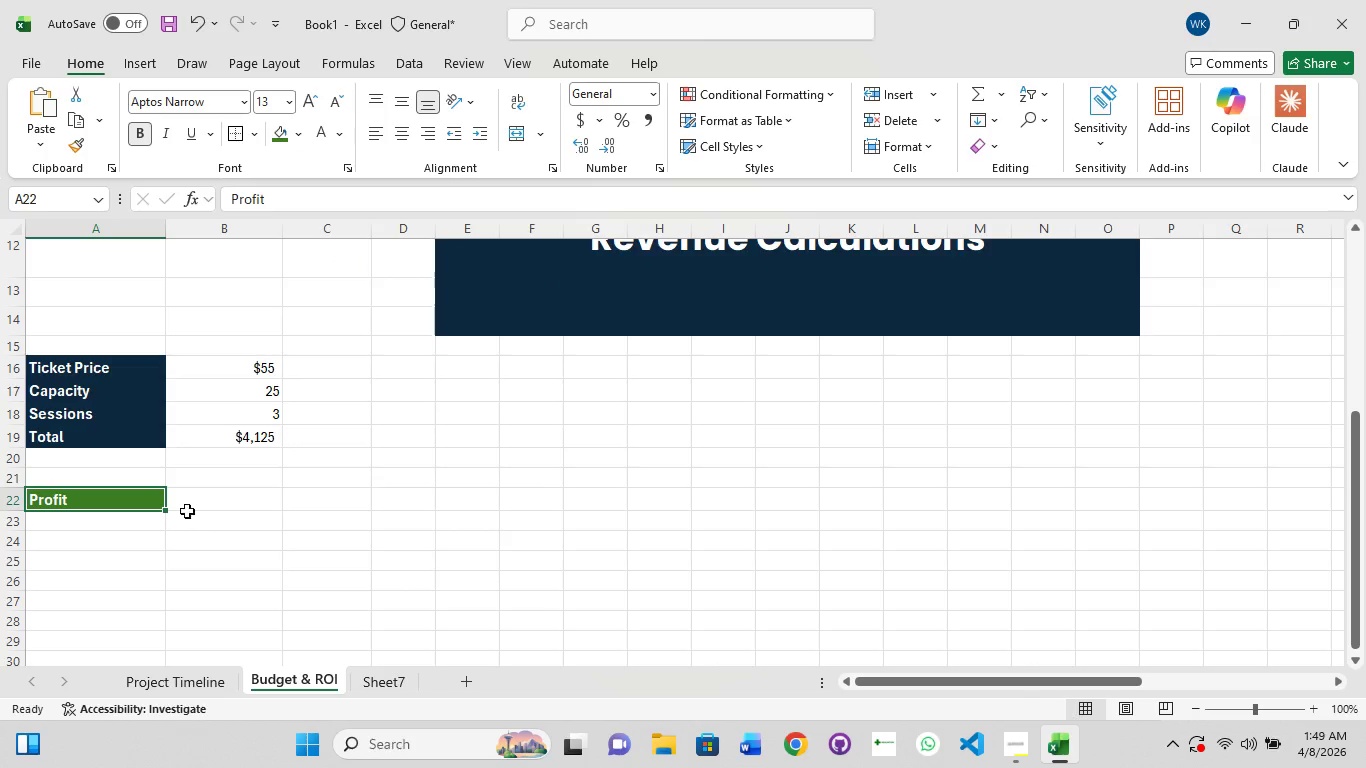 
left_click([187, 504])
 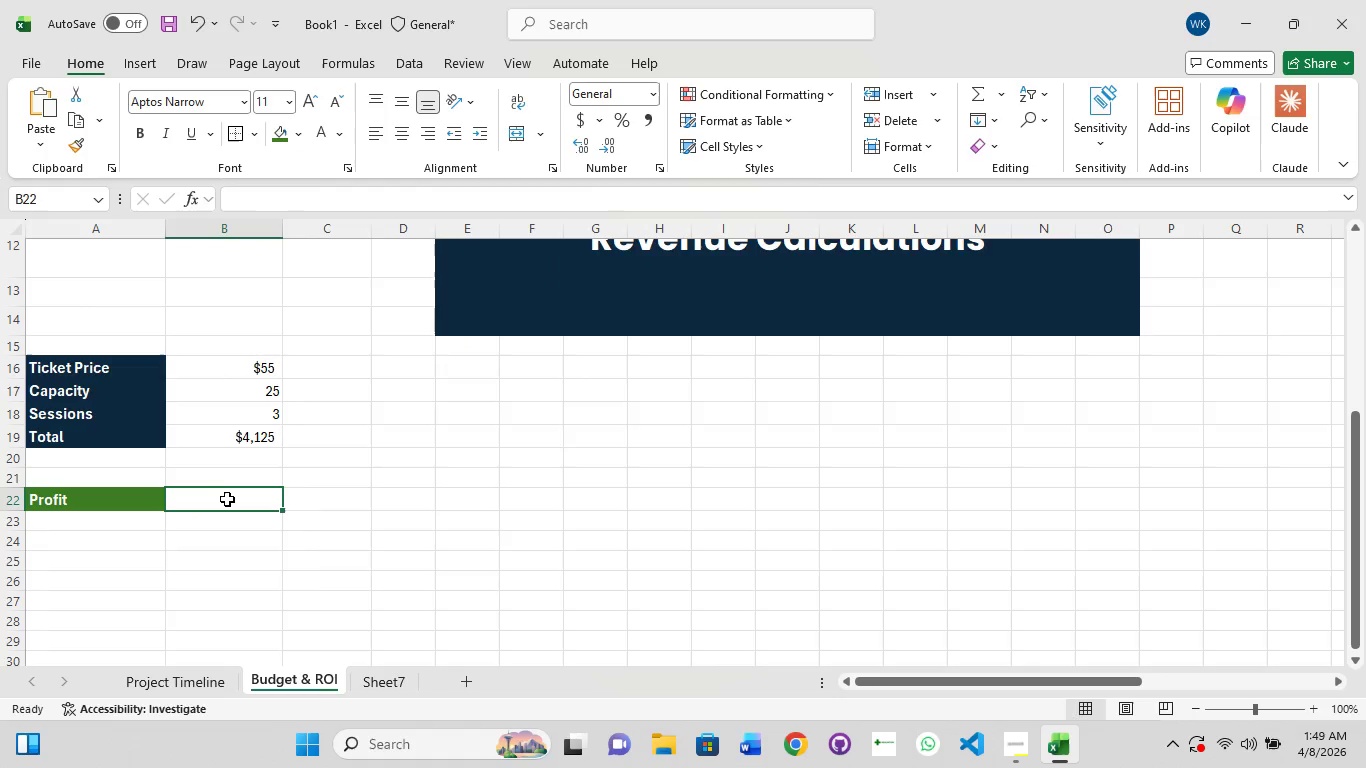 
left_click([227, 499])
 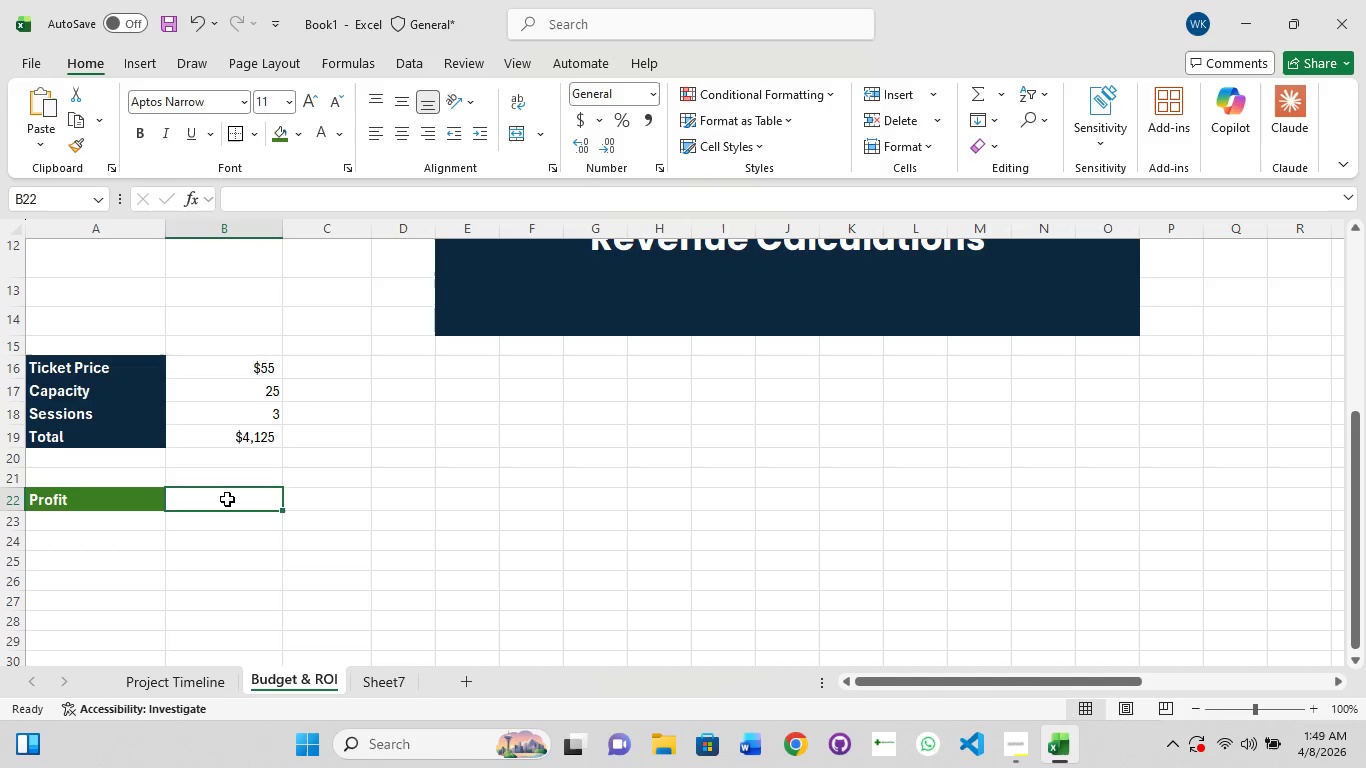 
left_click([227, 499])
 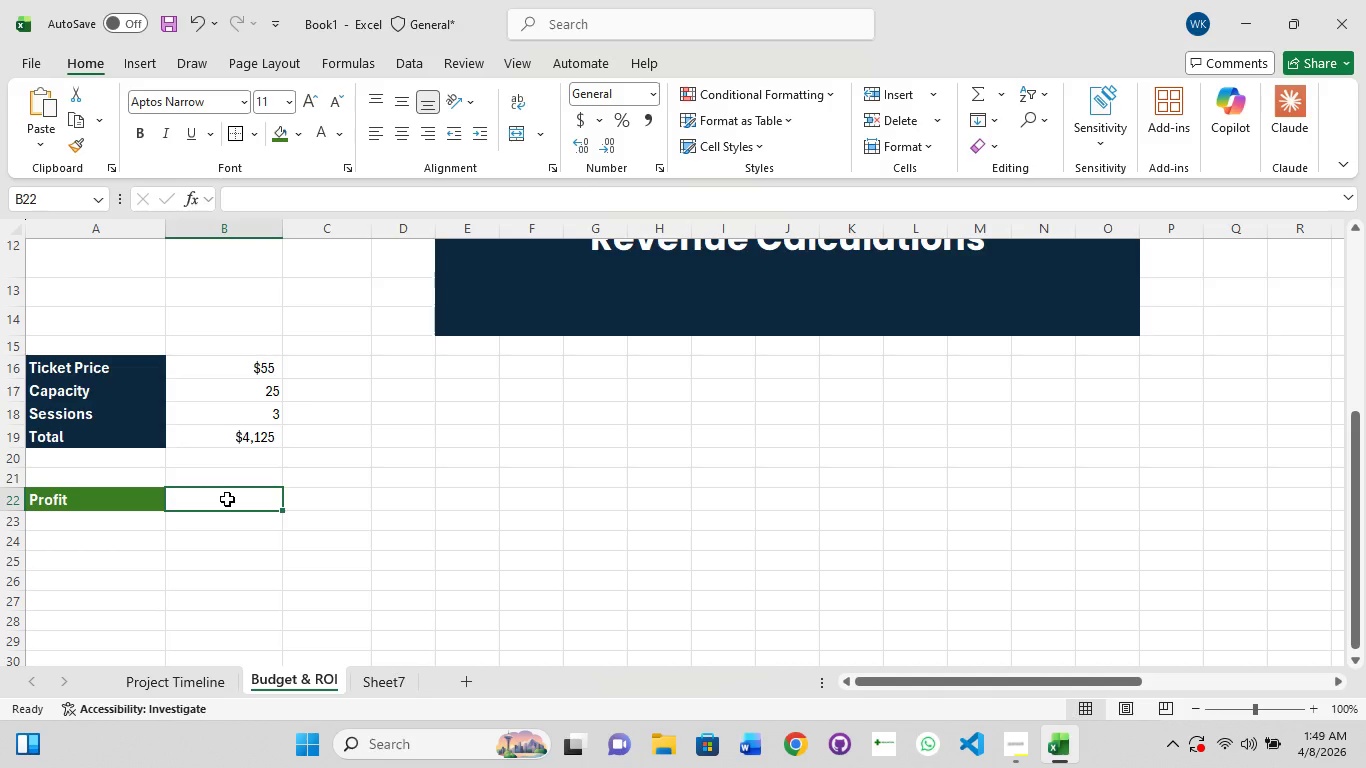 
left_click([227, 499])
 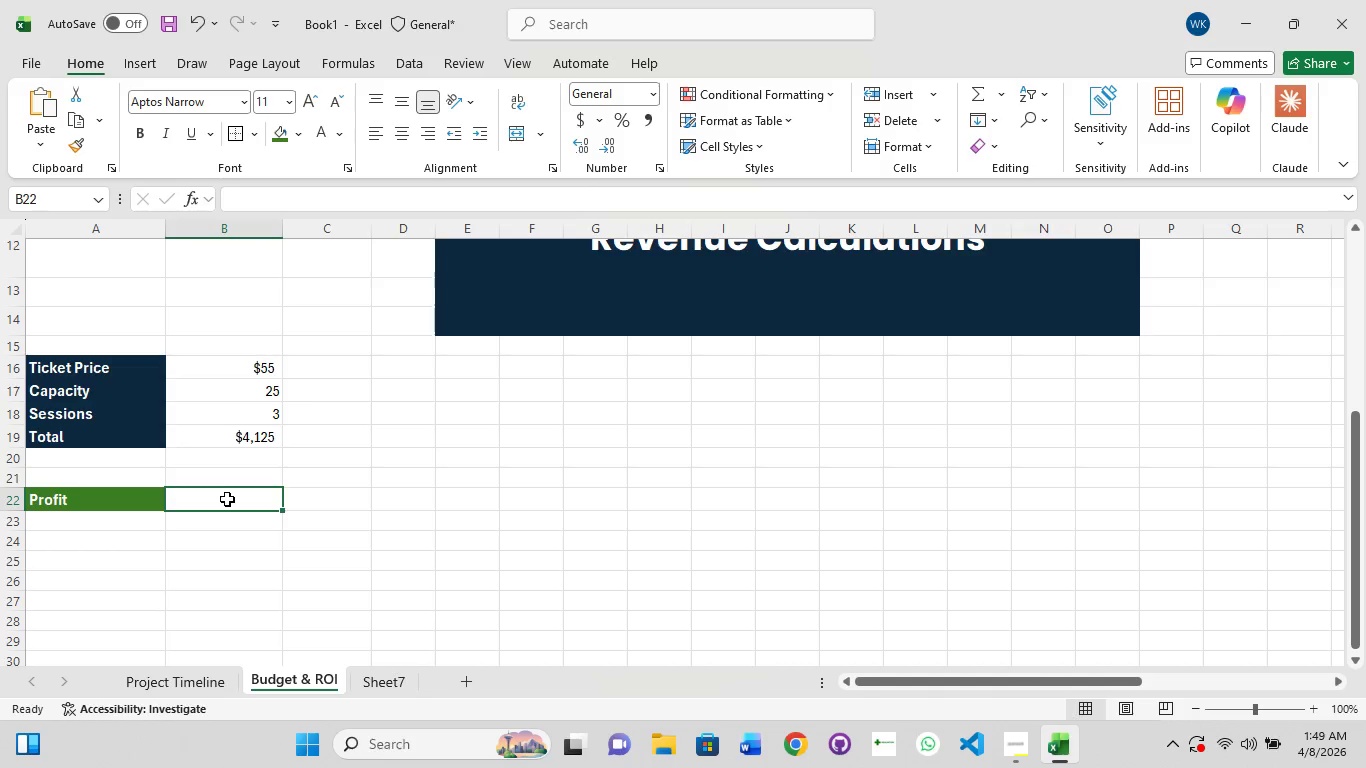 
left_click([227, 499])
 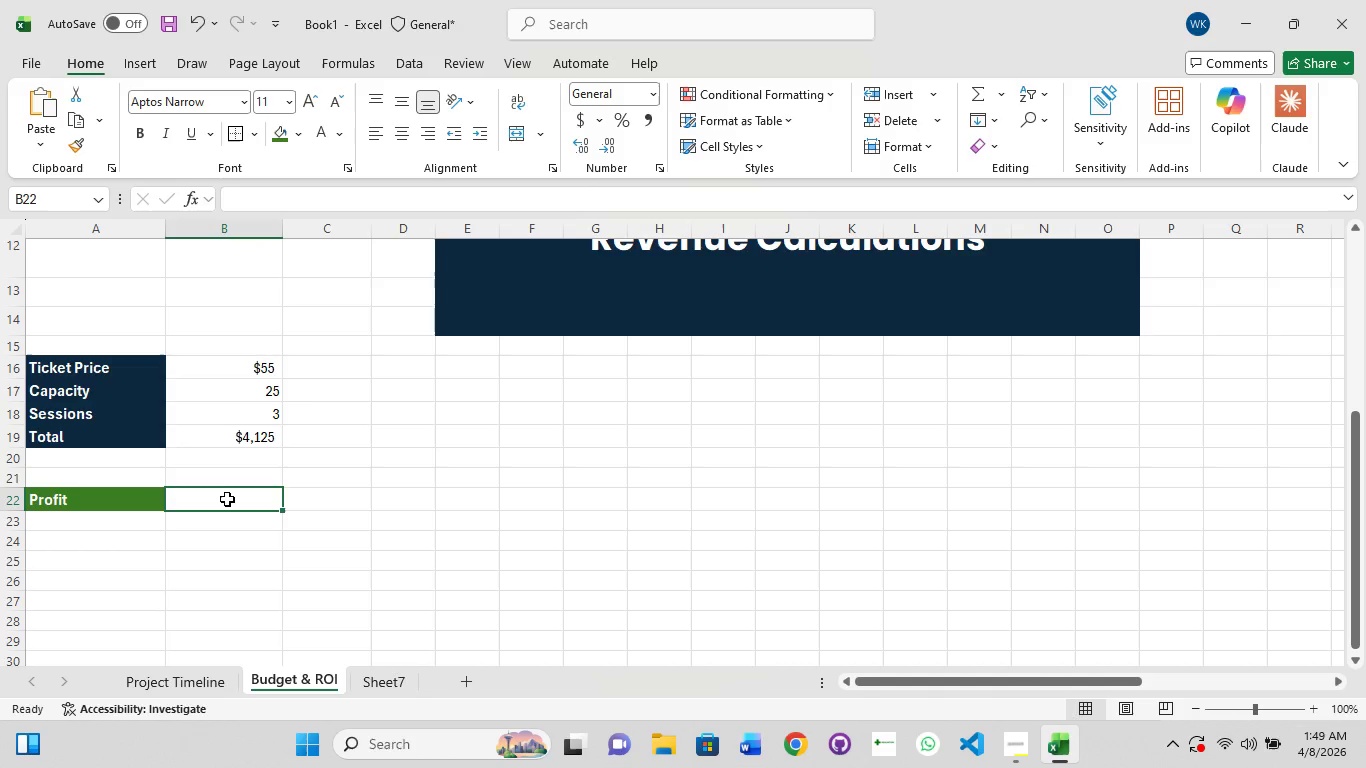 
left_click([227, 499])
 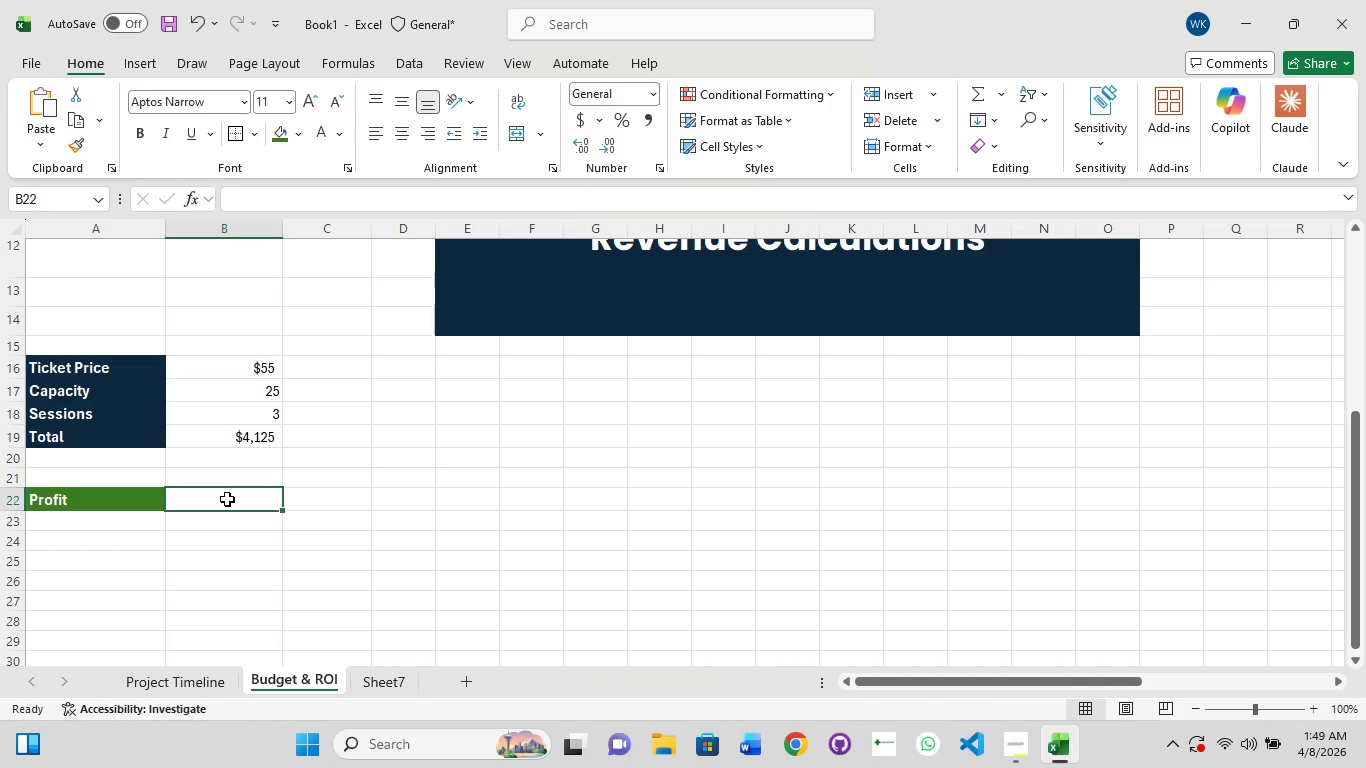 
left_click([227, 499])
 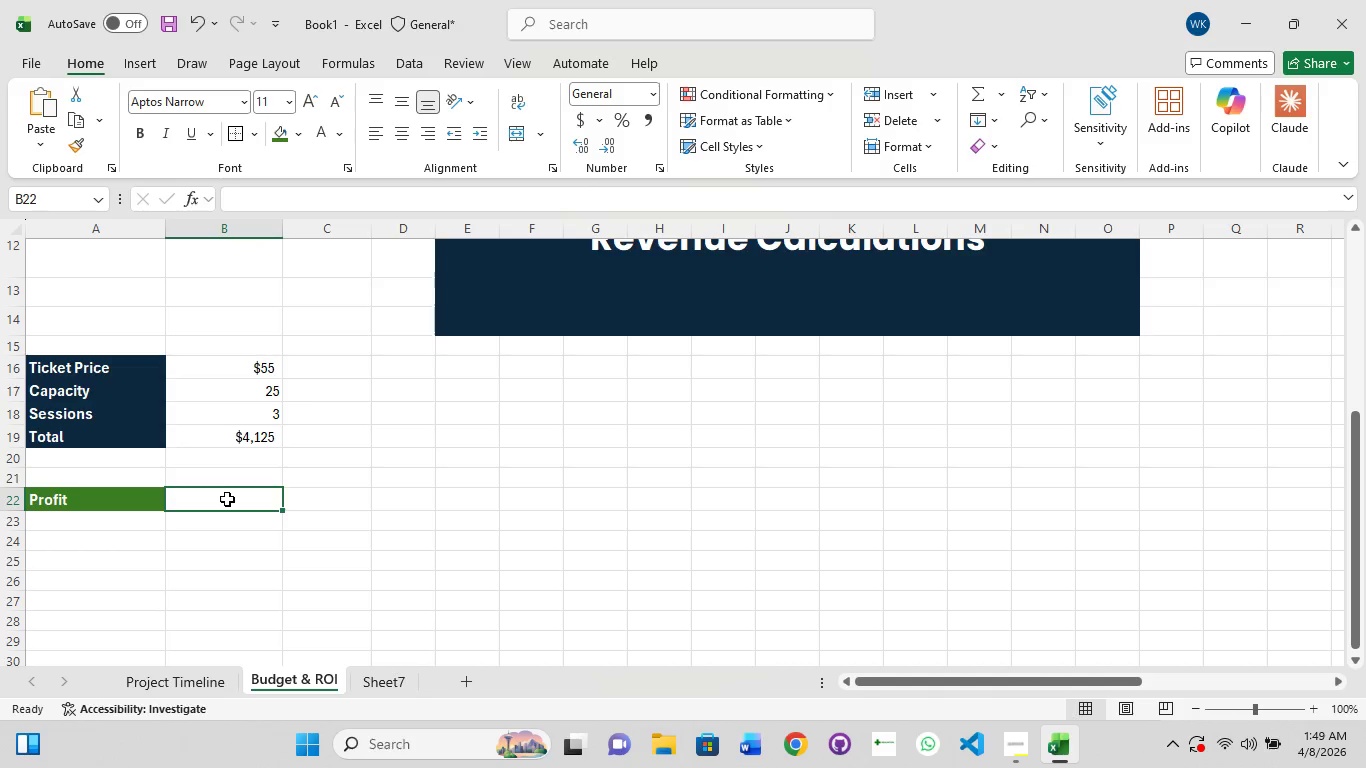 
double_click([227, 499])
 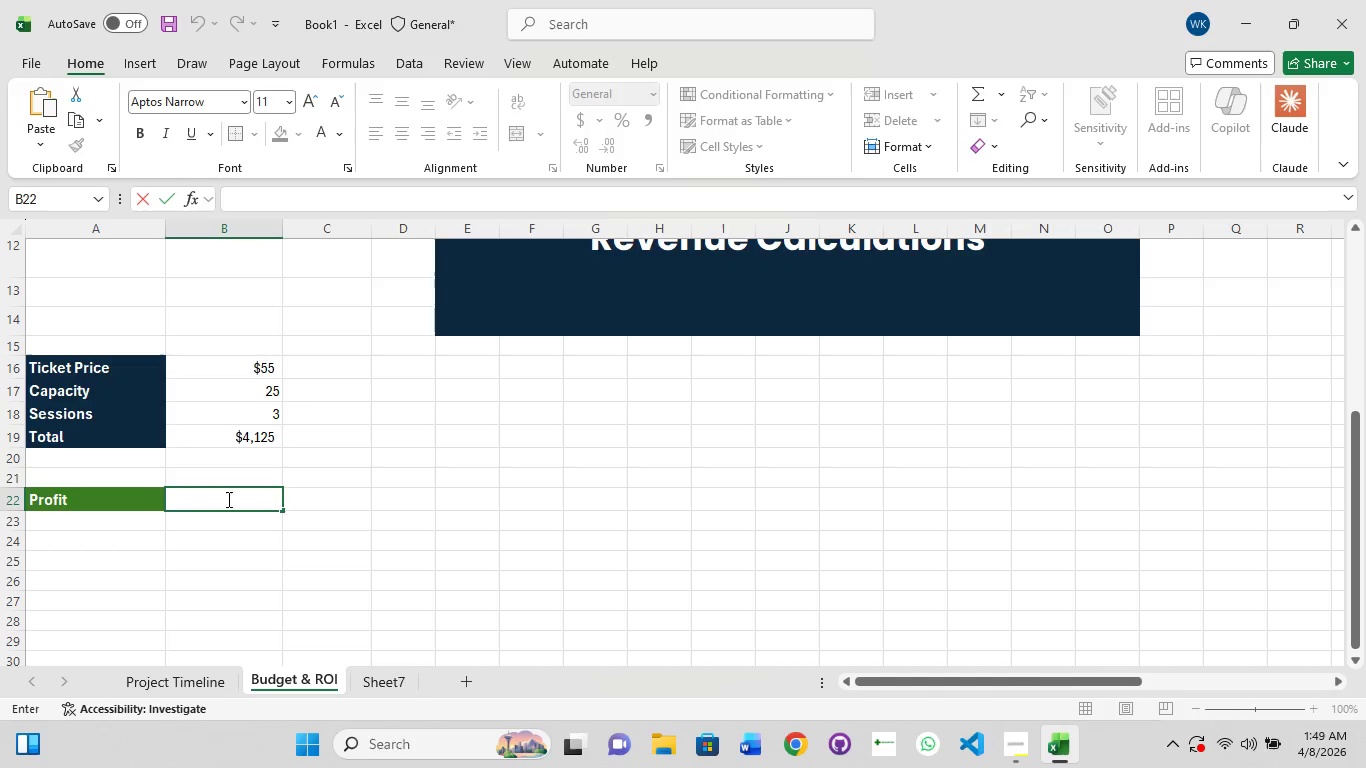 
left_click([227, 499])
 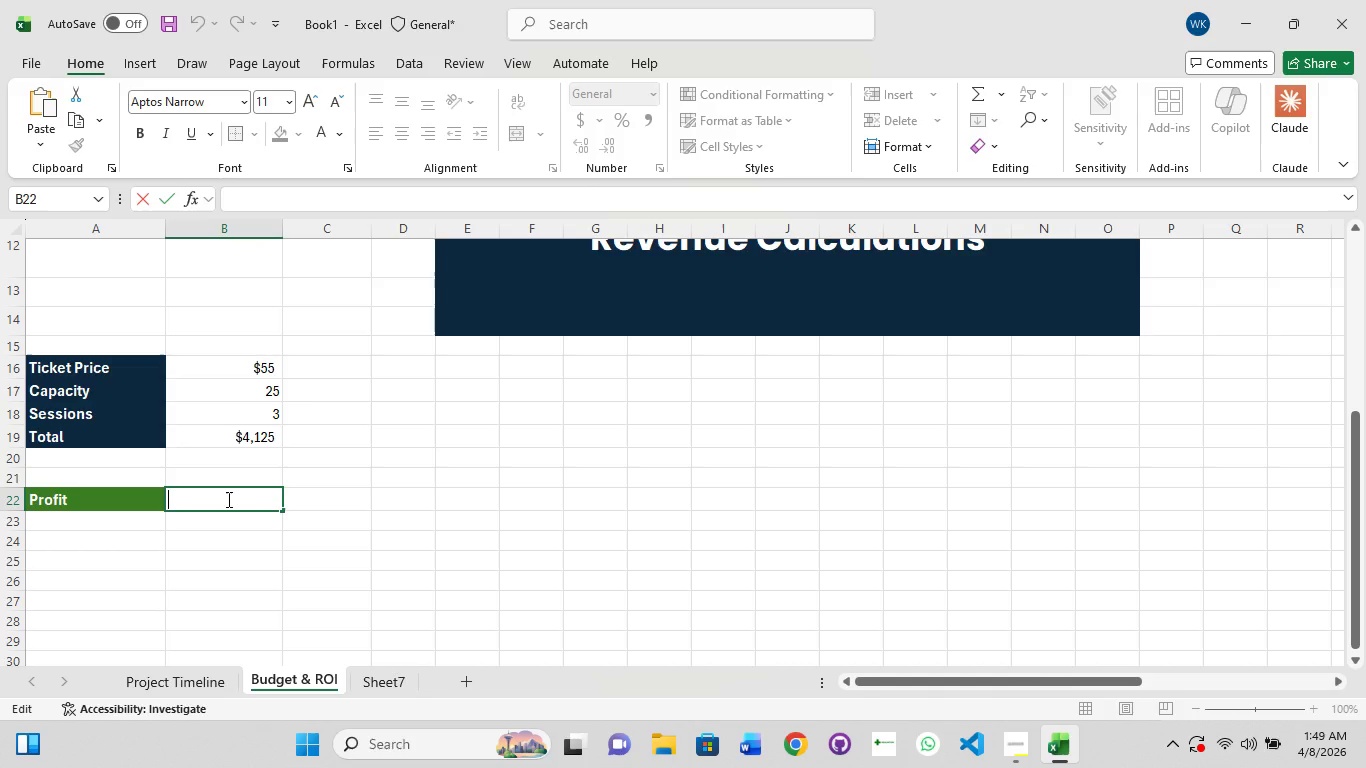 
key(Equal)
 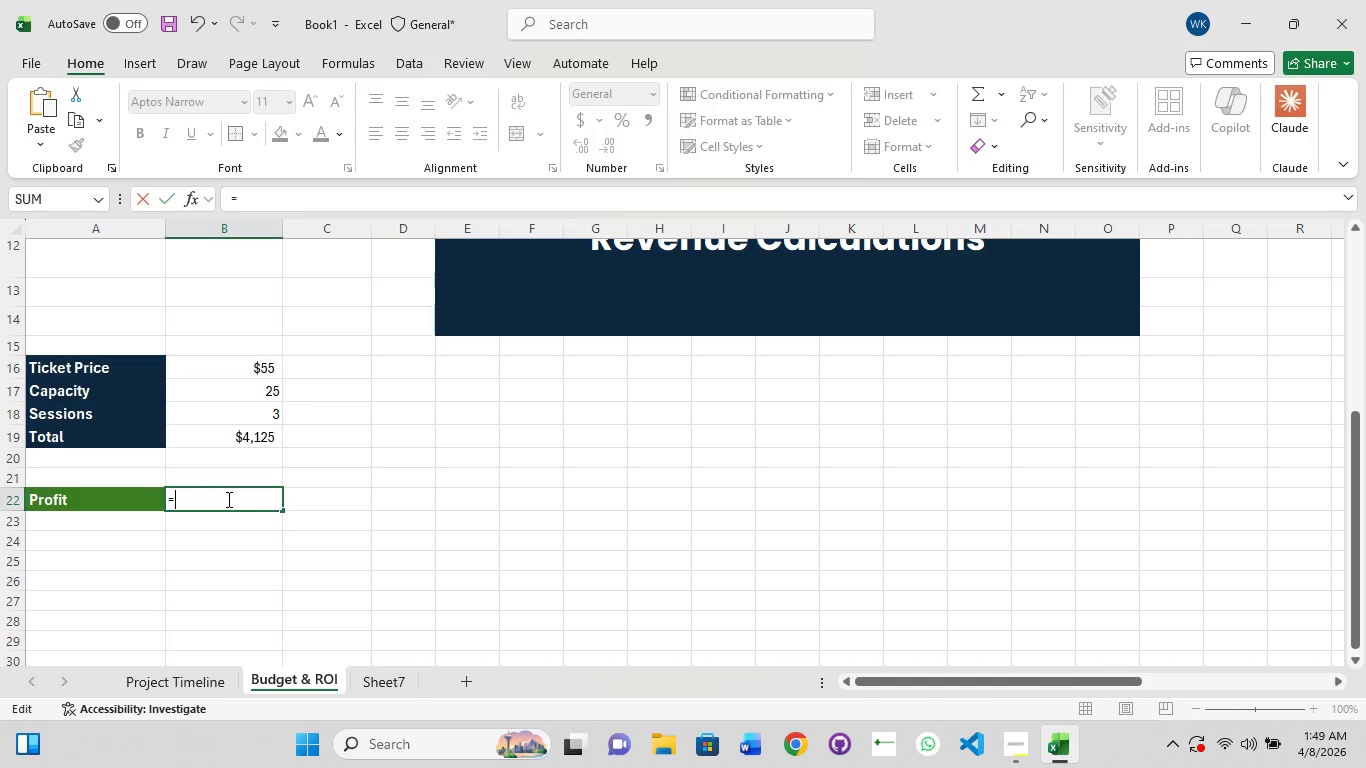 
wait(6.36)
 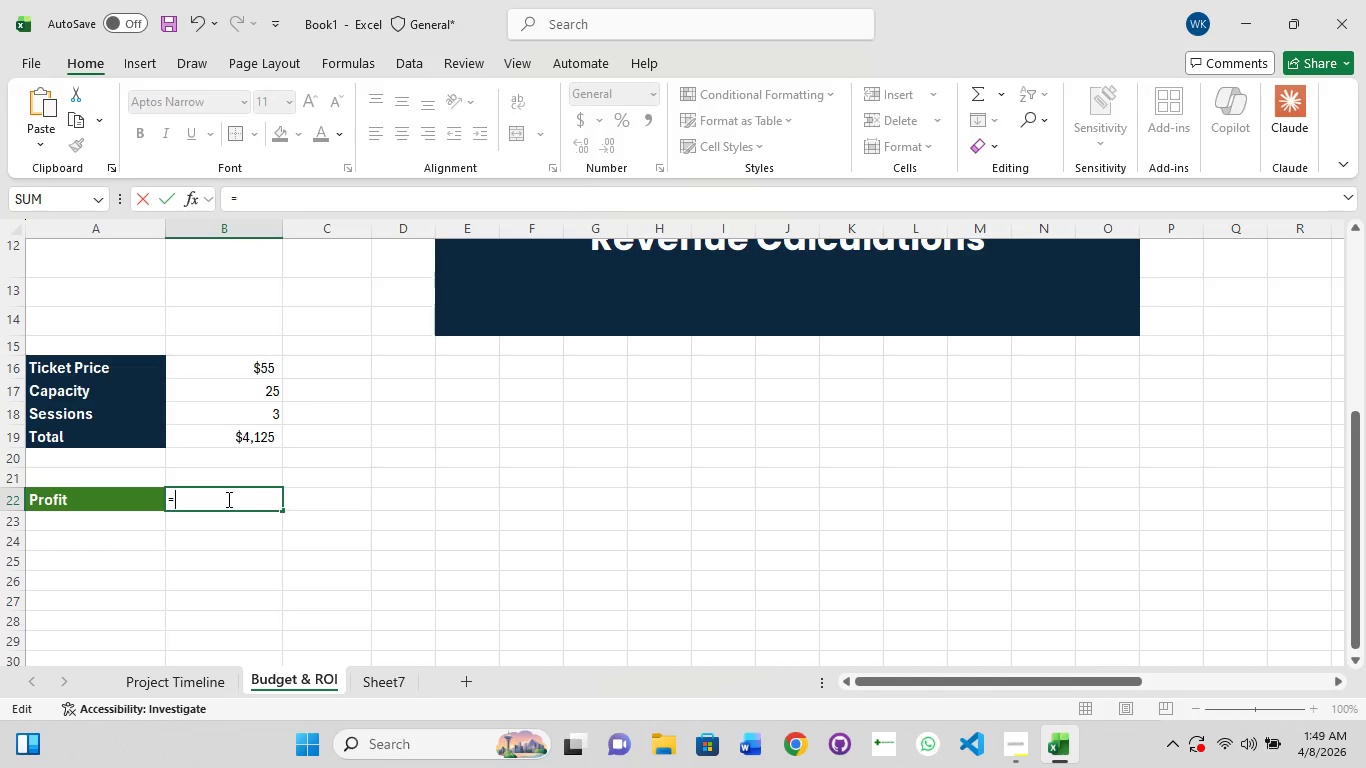 
type(b)
key(Backspace)
type(B19-)
 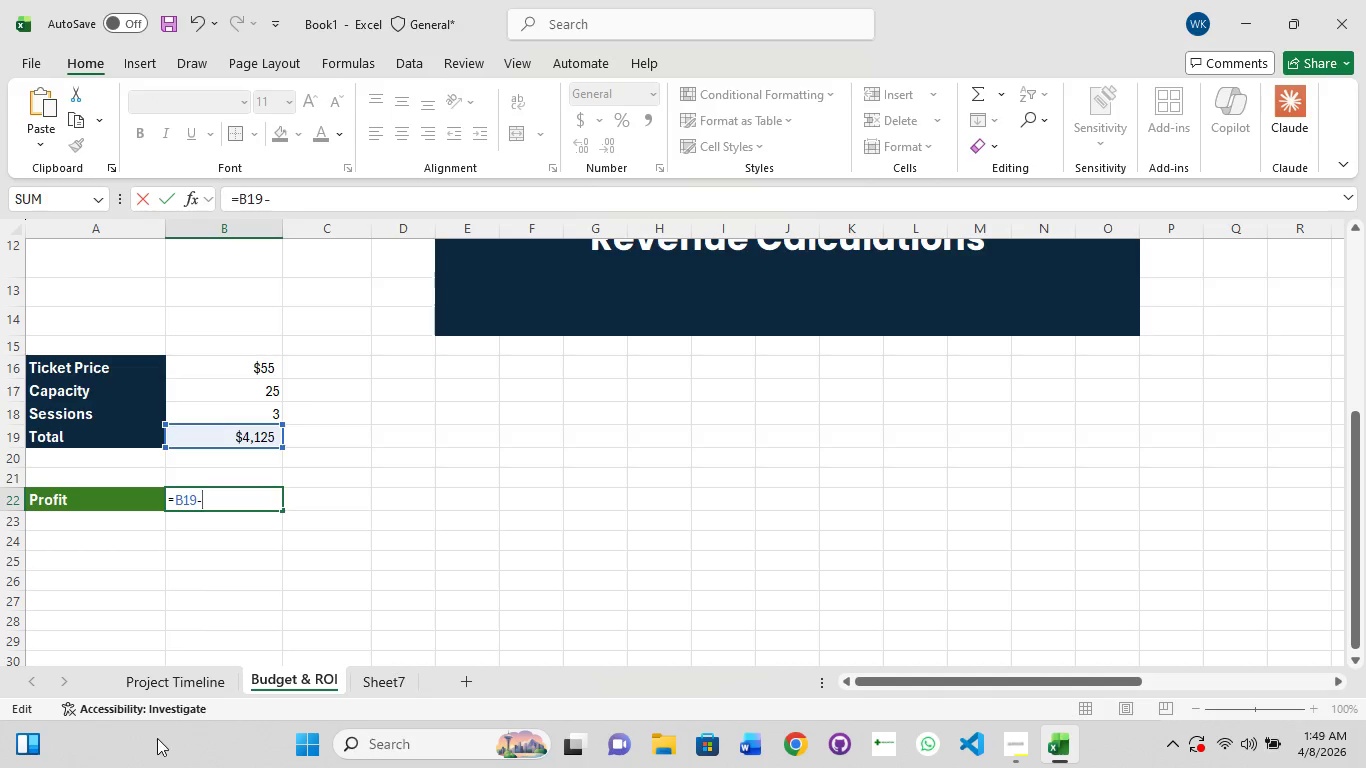 
scroll: coordinate [302, 514], scroll_direction: up, amount: 3.0
 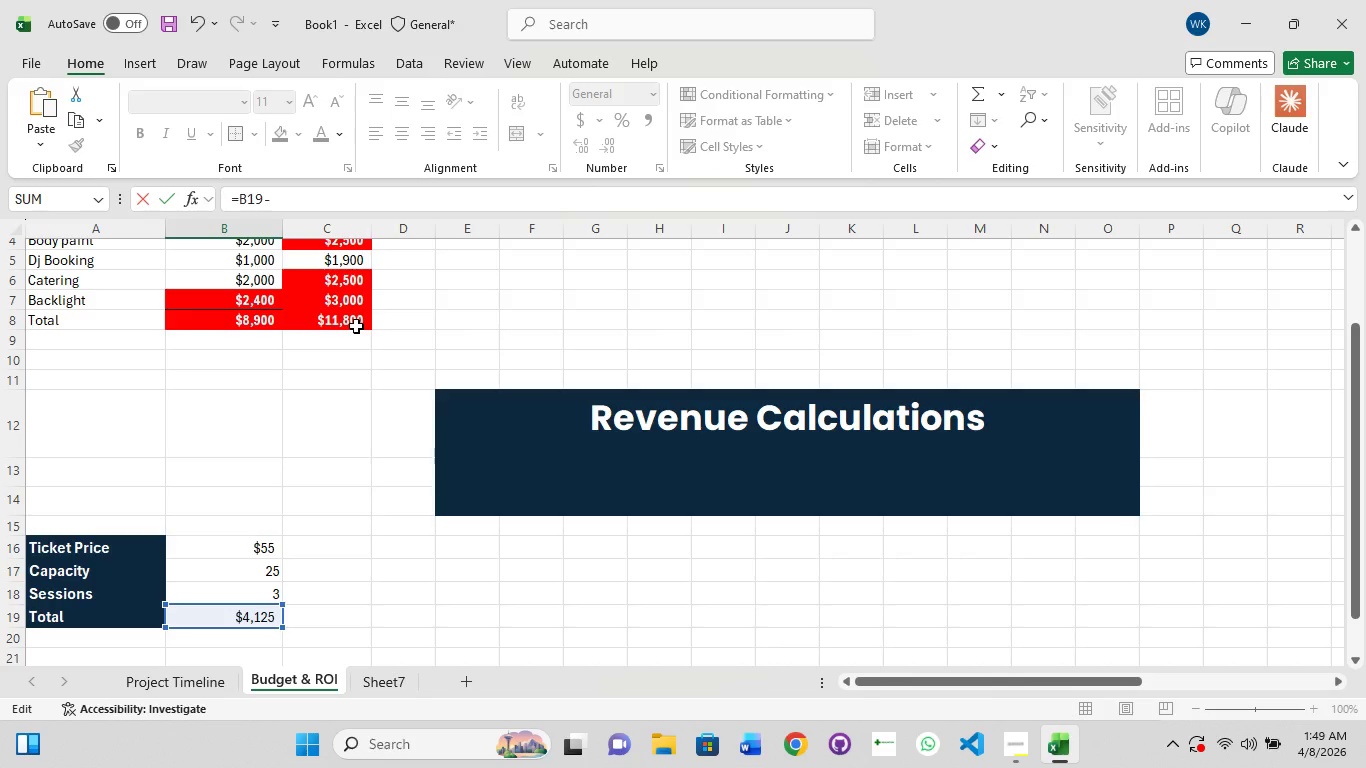 
scroll: coordinate [355, 327], scroll_direction: down, amount: 1.0
 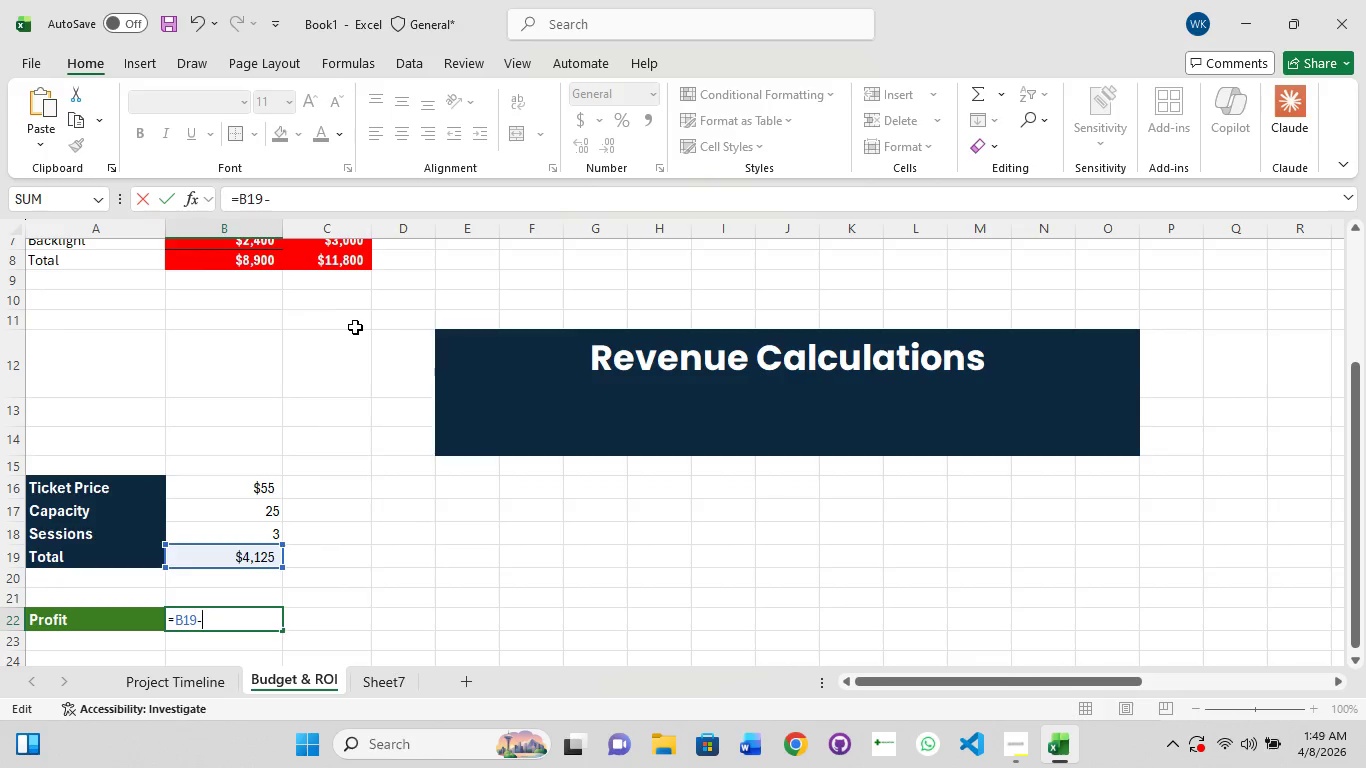 
scroll: coordinate [355, 327], scroll_direction: up, amount: 1.0
 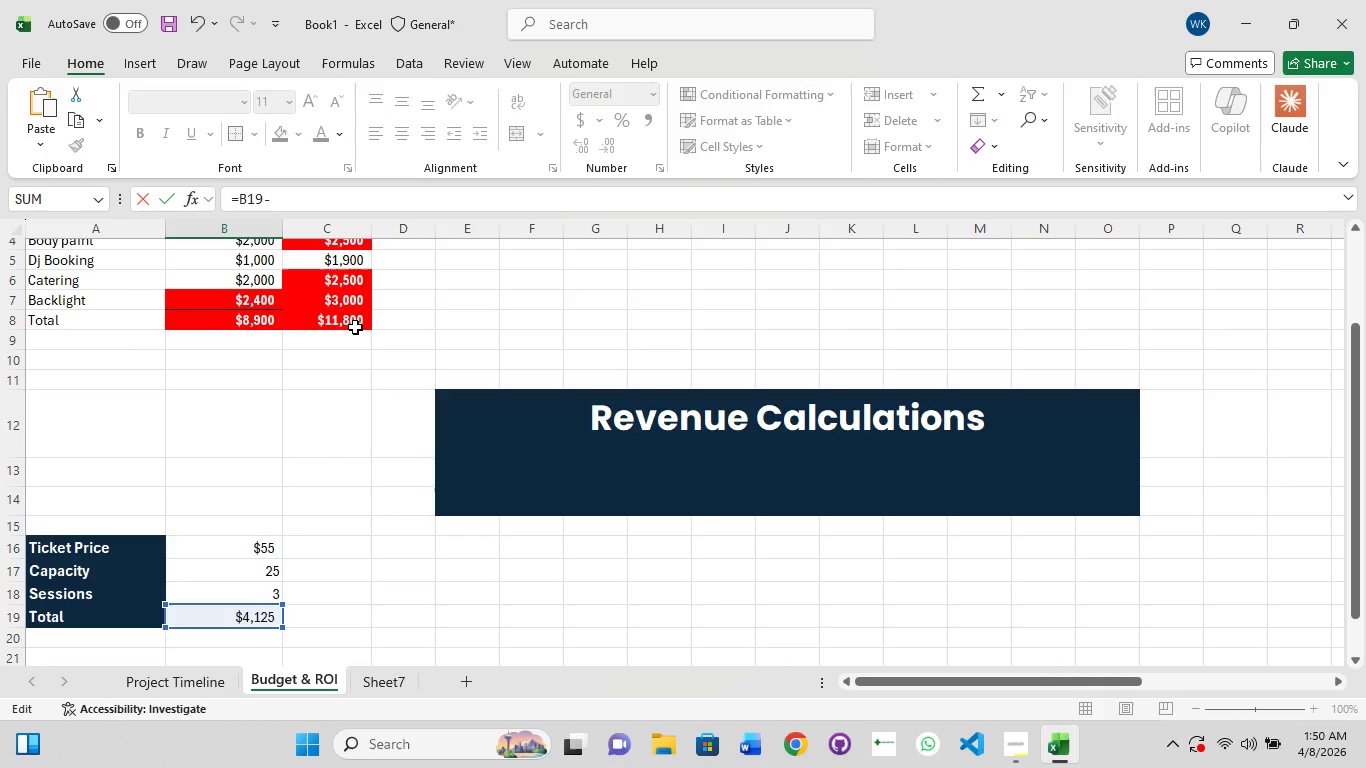 
scroll: coordinate [340, 373], scroll_direction: down, amount: 4.0
 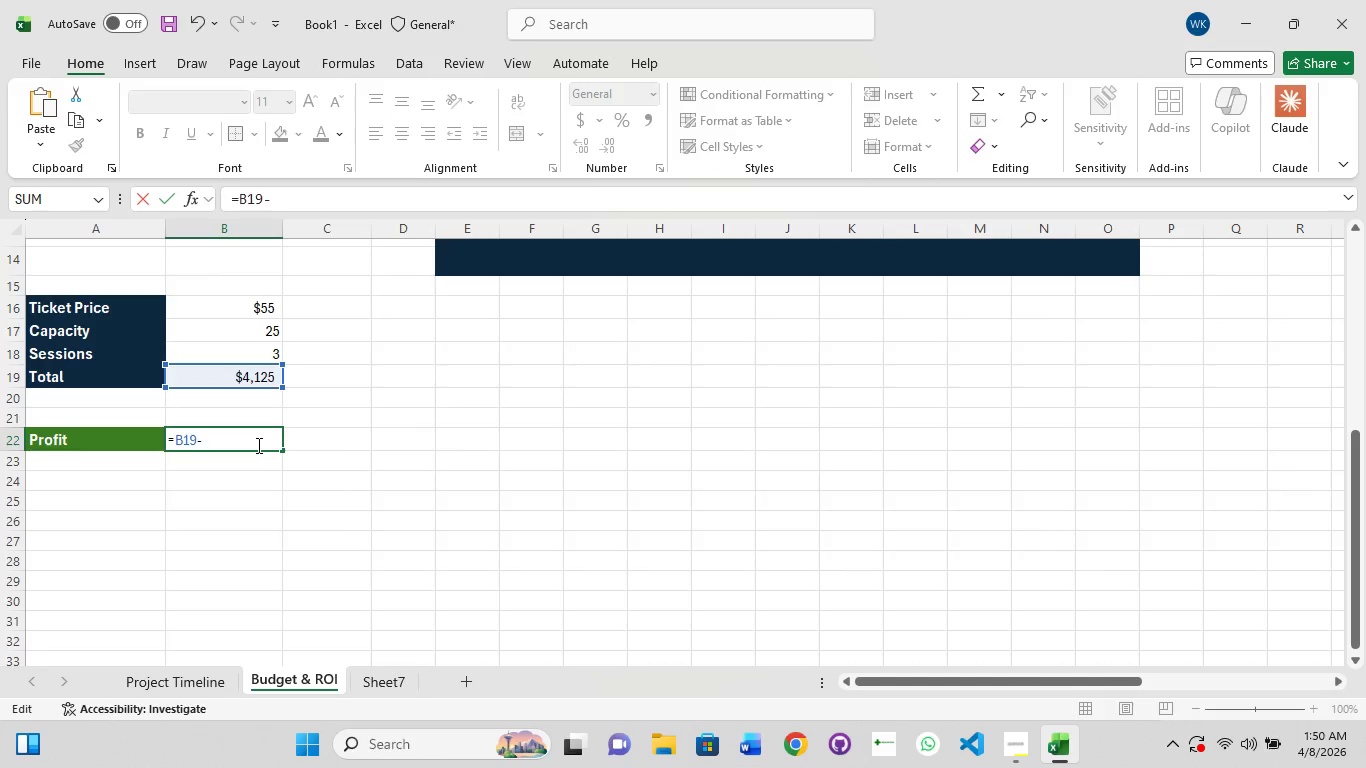 
type(C8)
 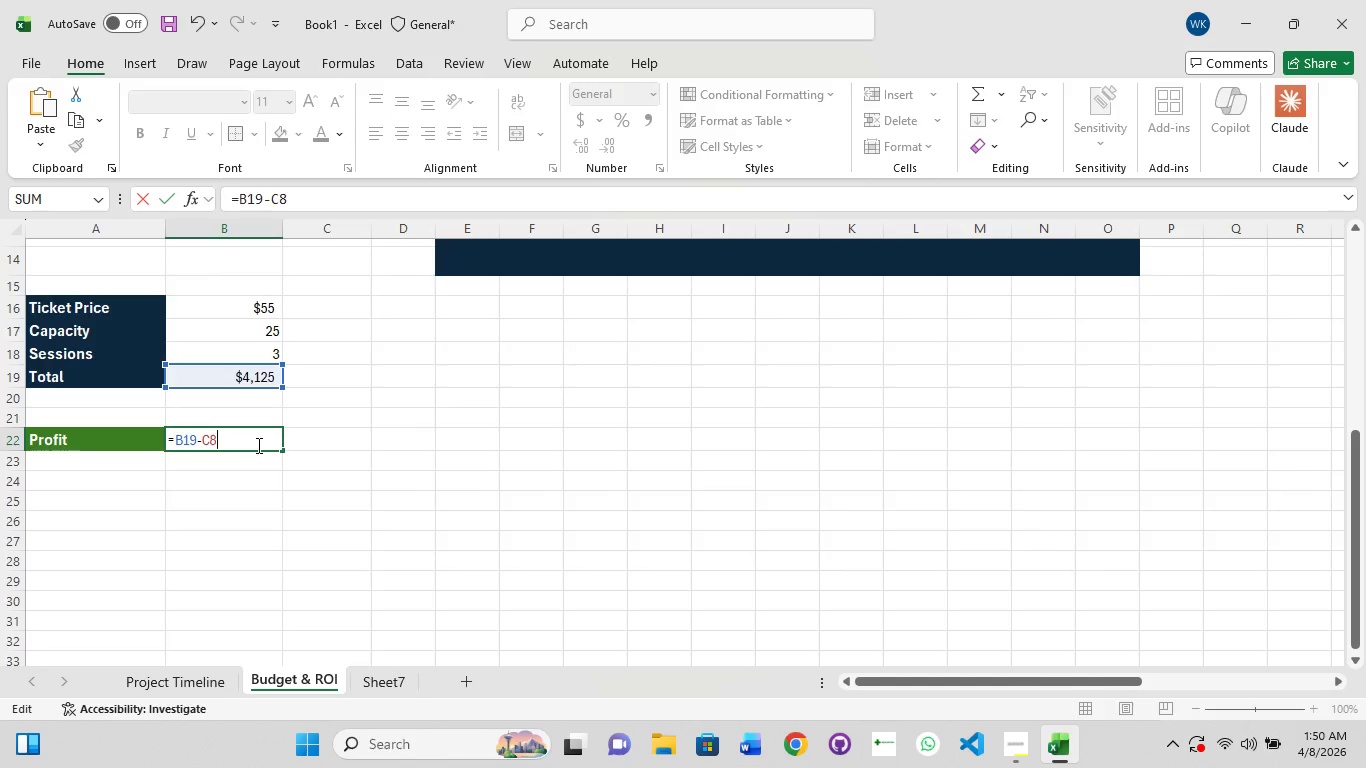 
key(Enter)
 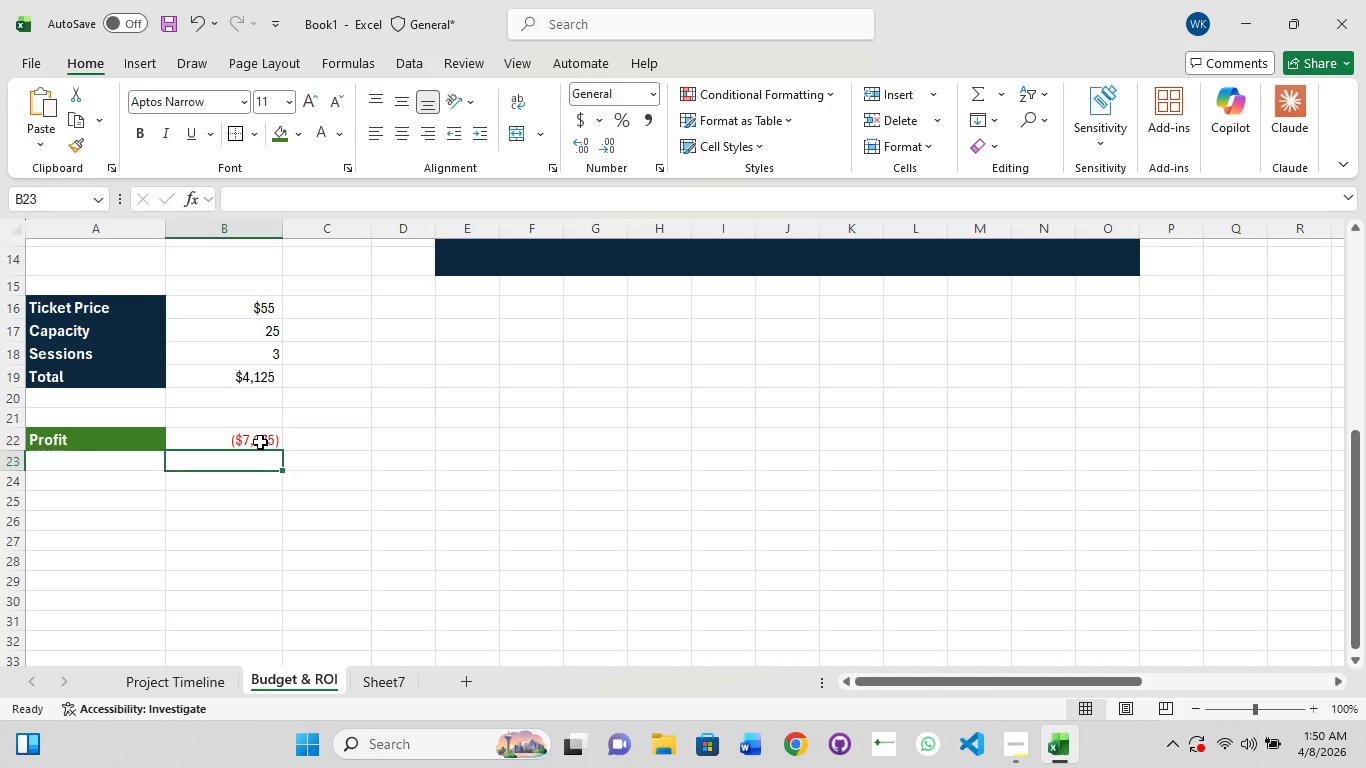 
wait(9.11)
 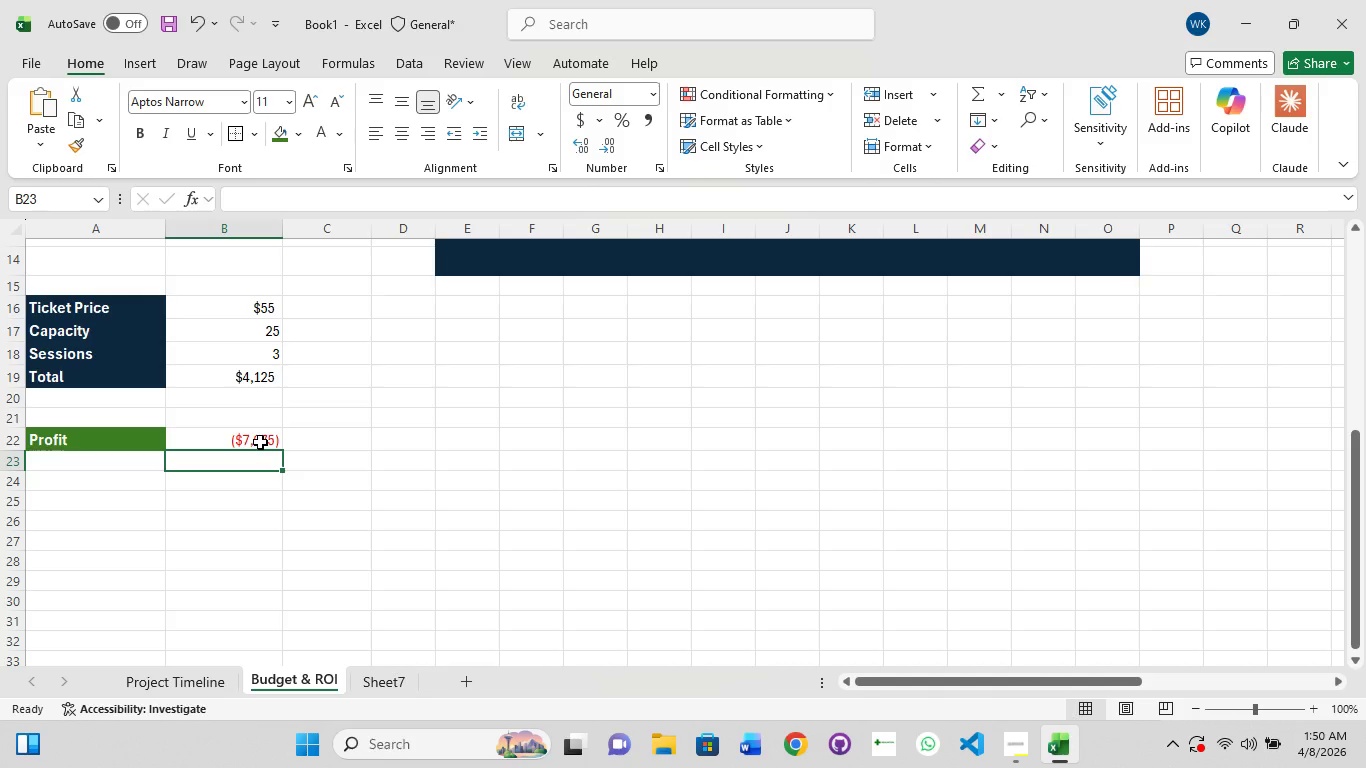 
left_click([260, 442])
 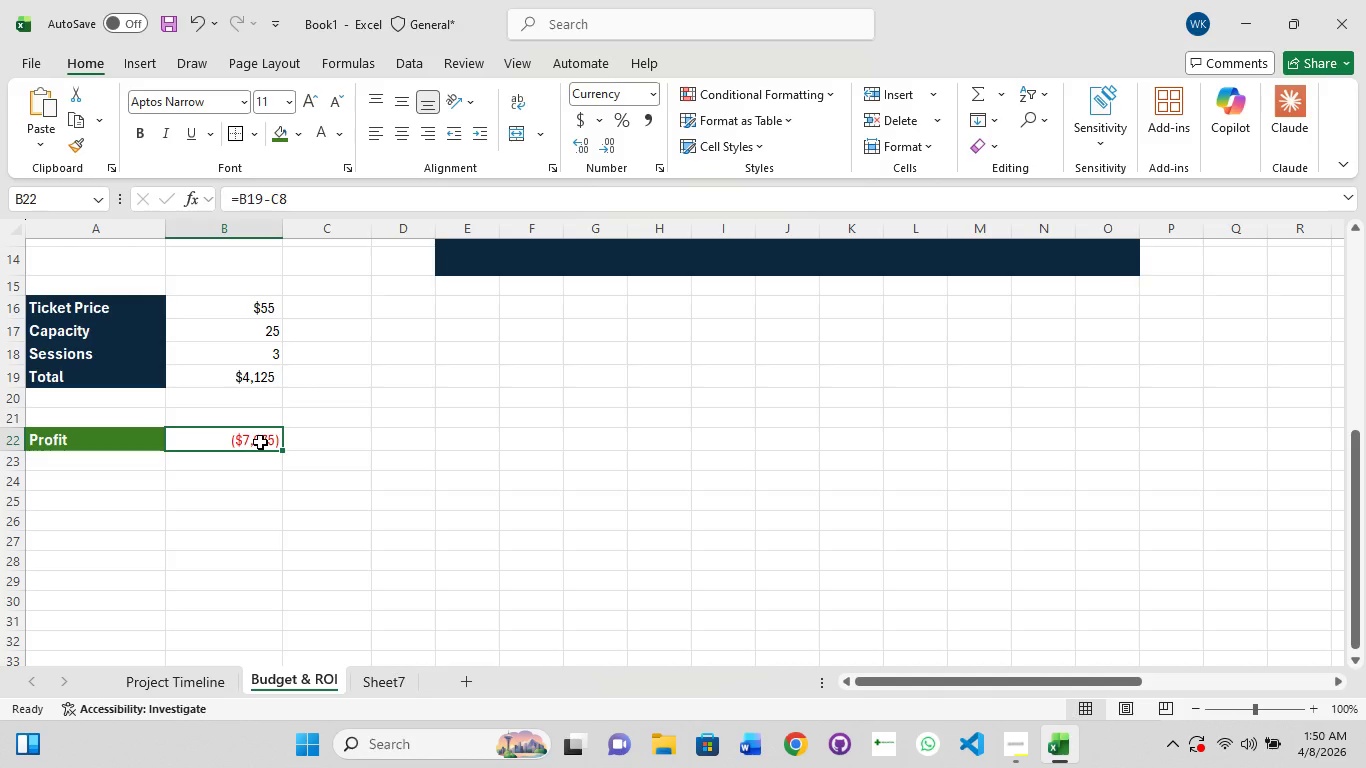 
wait(11.69)
 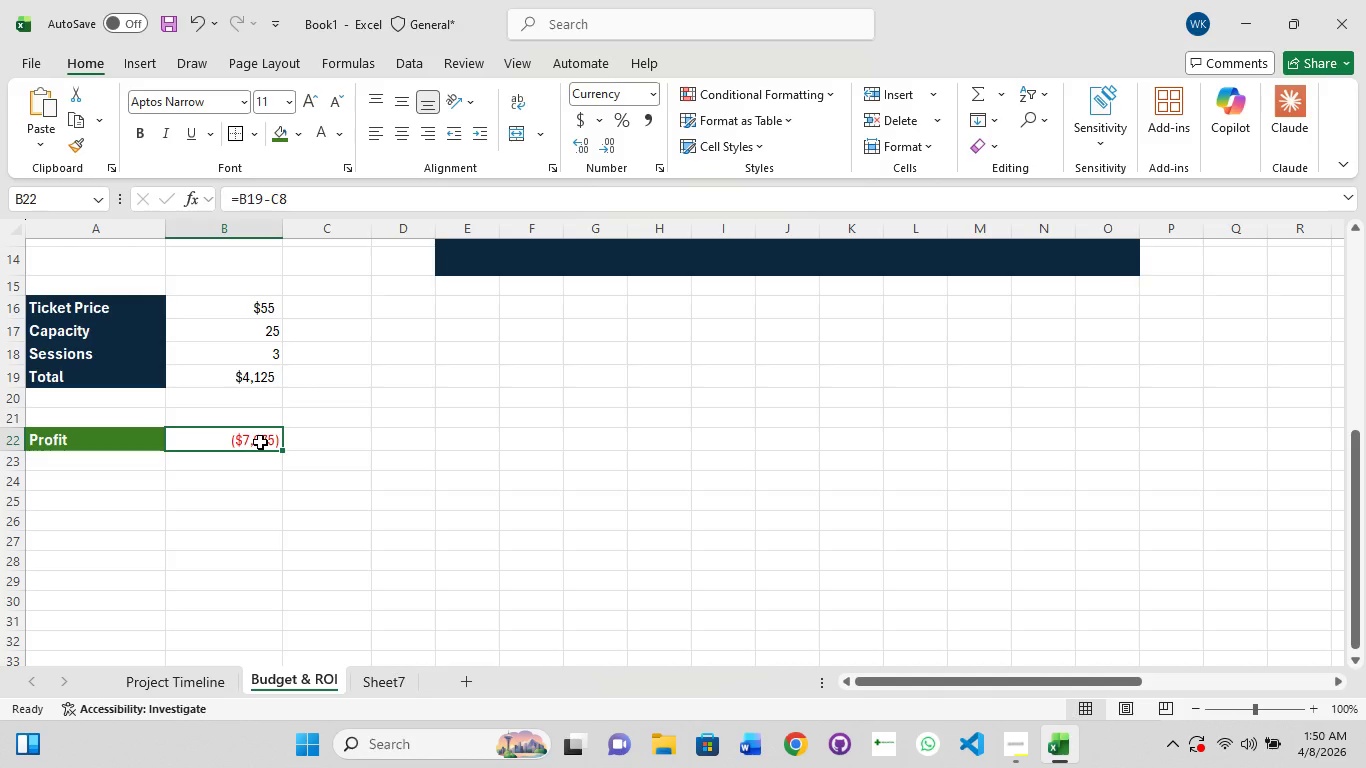 
scroll: coordinate [263, 421], scroll_direction: up, amount: 5.0
 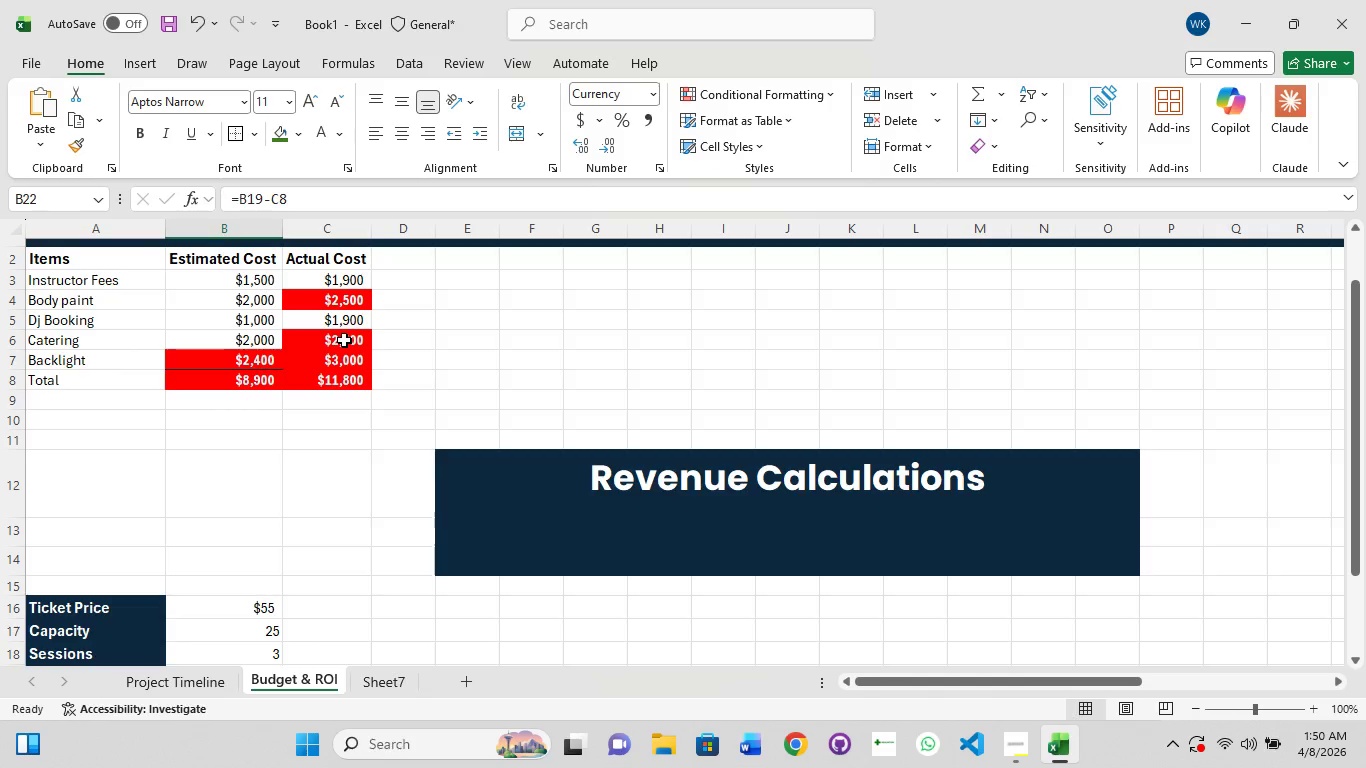 
scroll: coordinate [302, 381], scroll_direction: down, amount: 3.0
 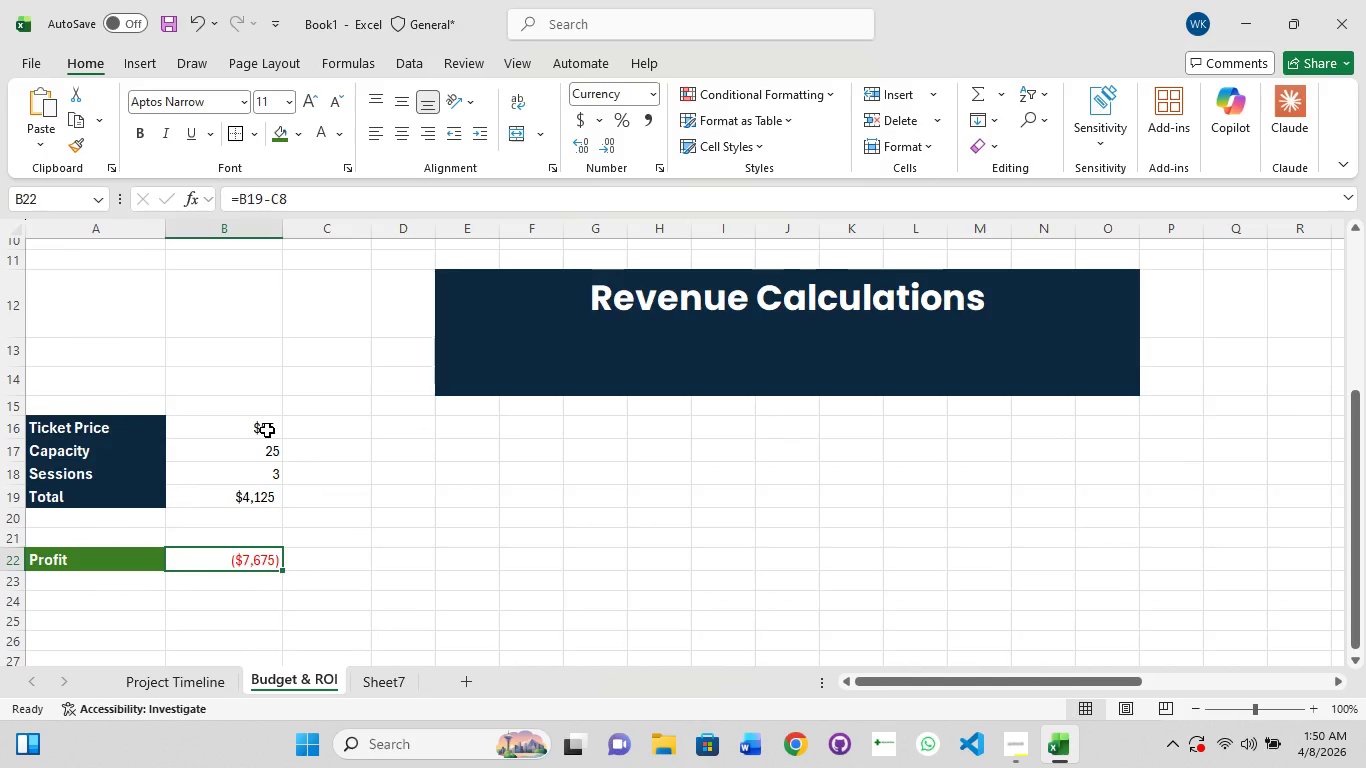 
left_click([267, 430])
 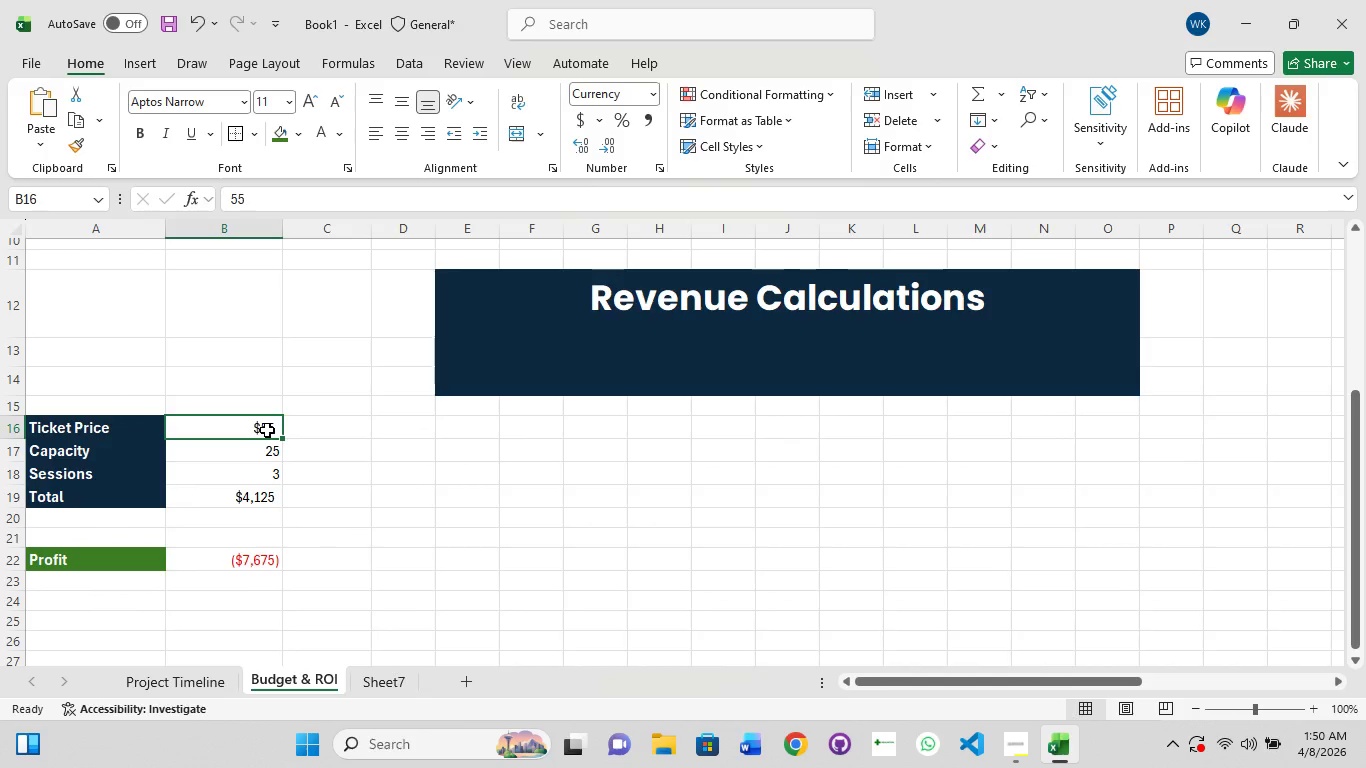 
left_click([267, 430])
 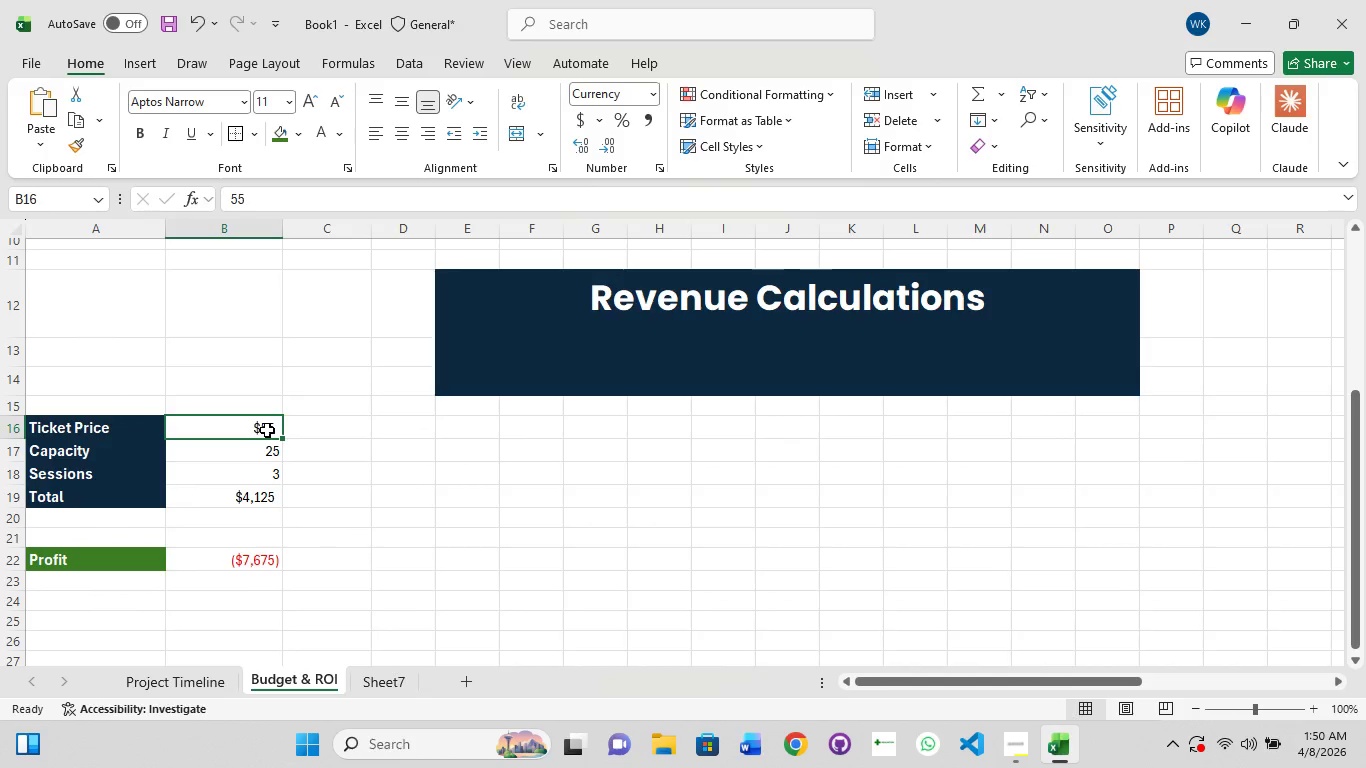 
left_click([267, 430])
 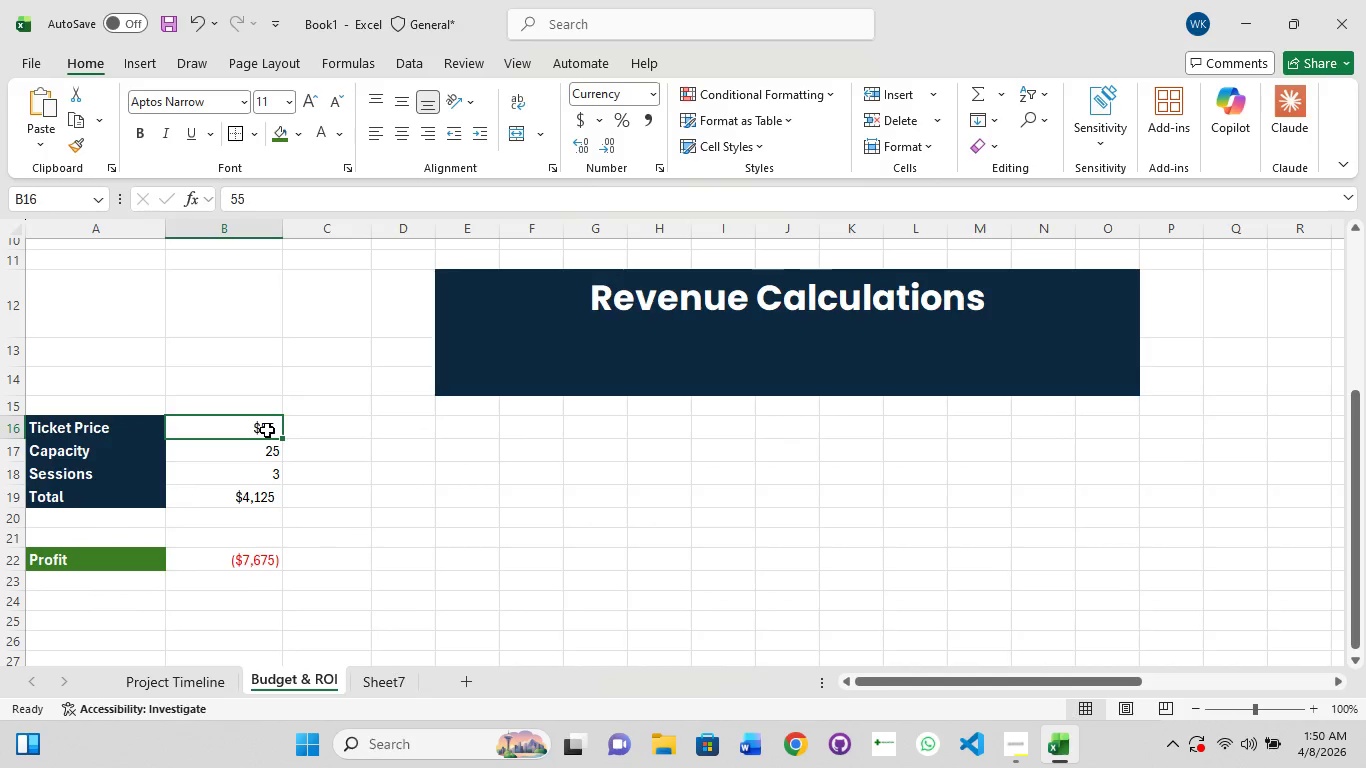 
left_click([267, 430])
 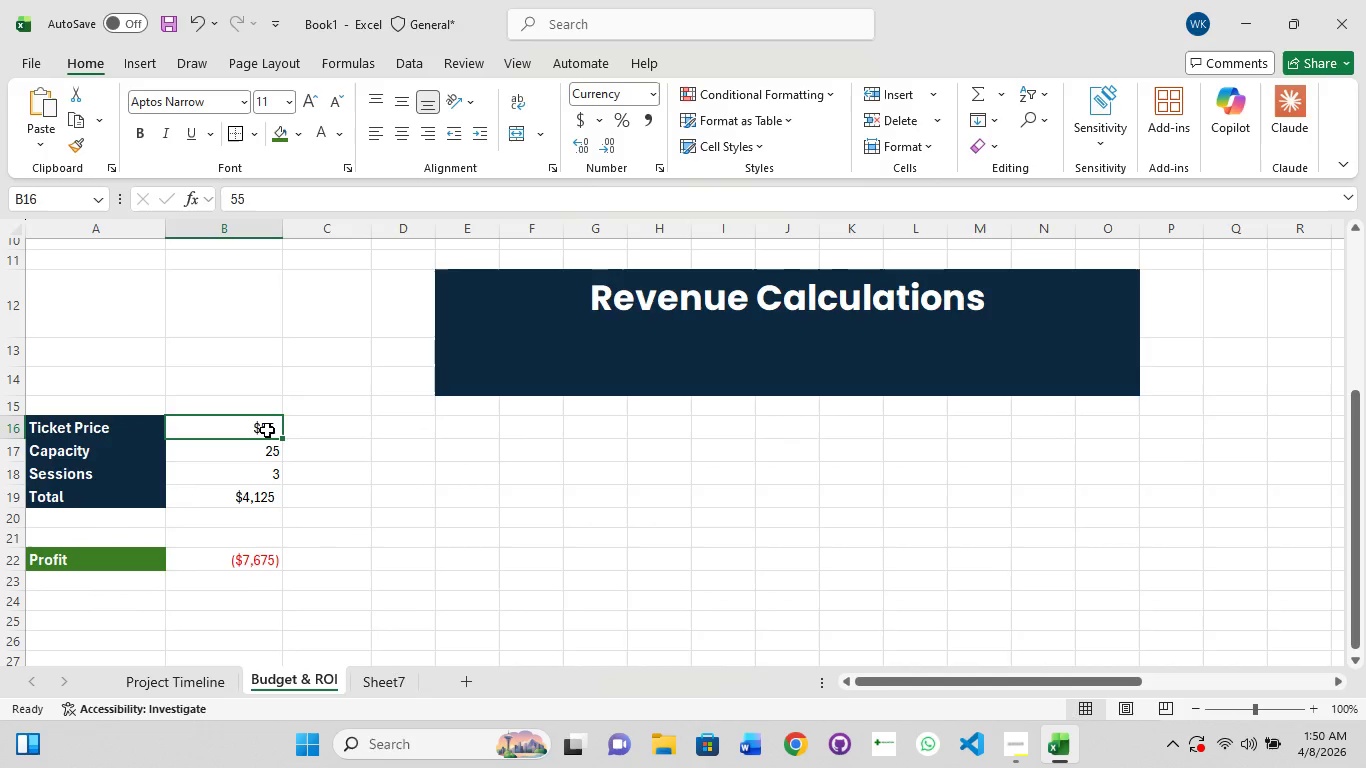 
left_click([267, 430])
 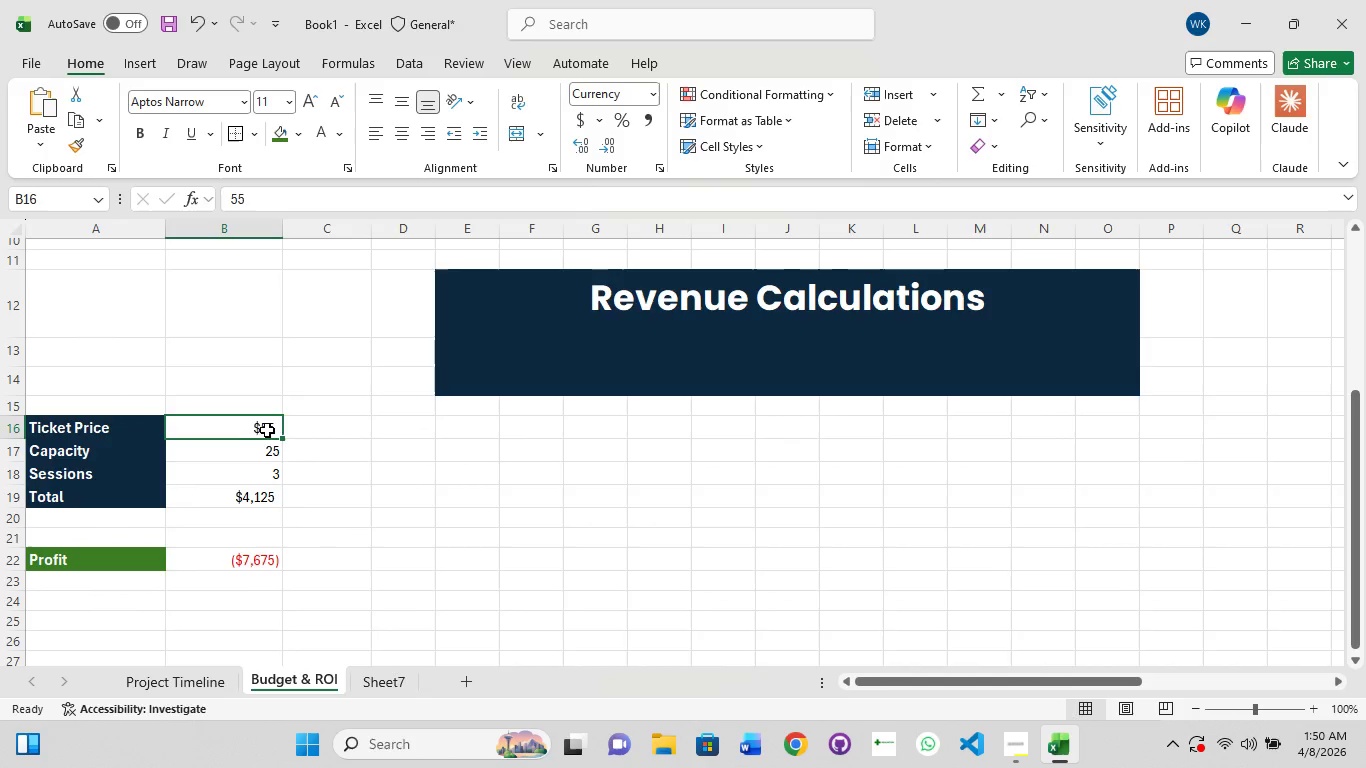 
double_click([267, 430])
 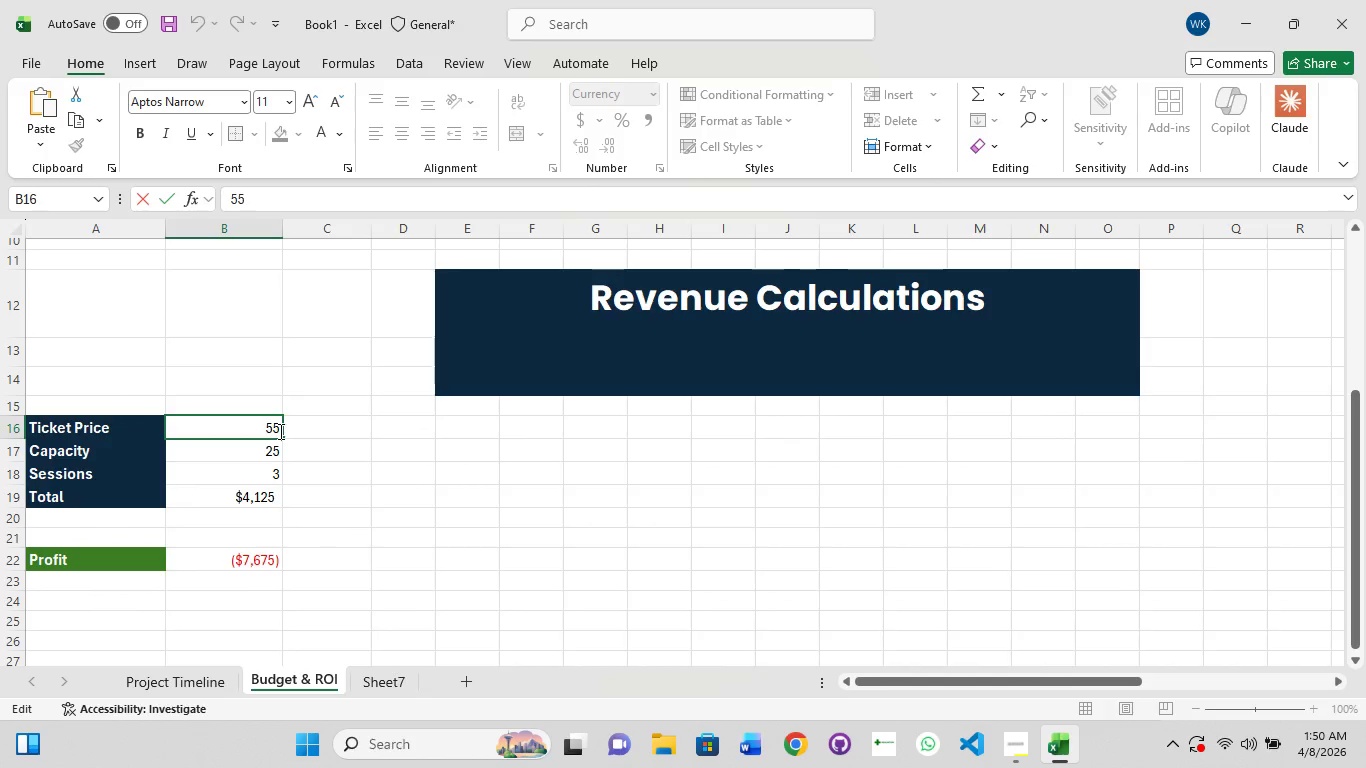 
key(ArrowRight)
 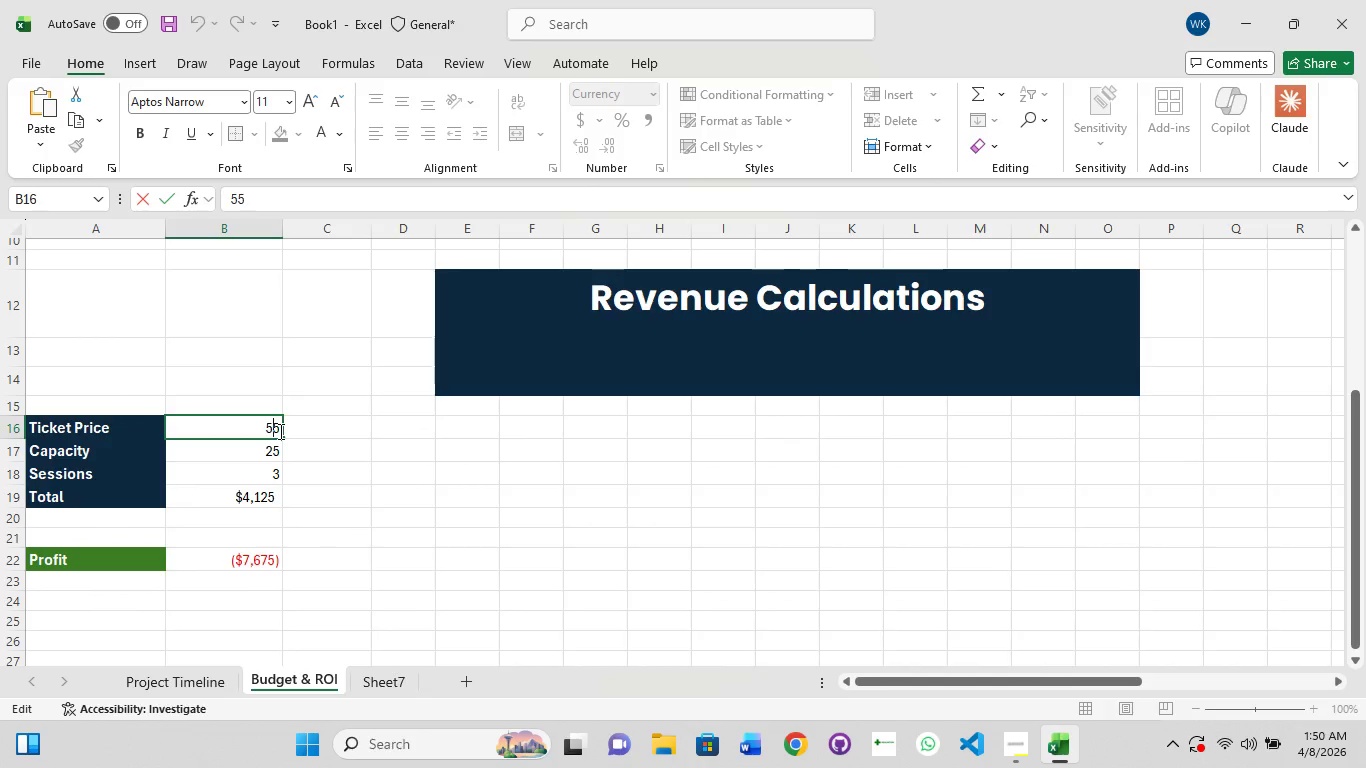 
key(Backspace)
key(Backspace)
key(Backspace)
type(75)
 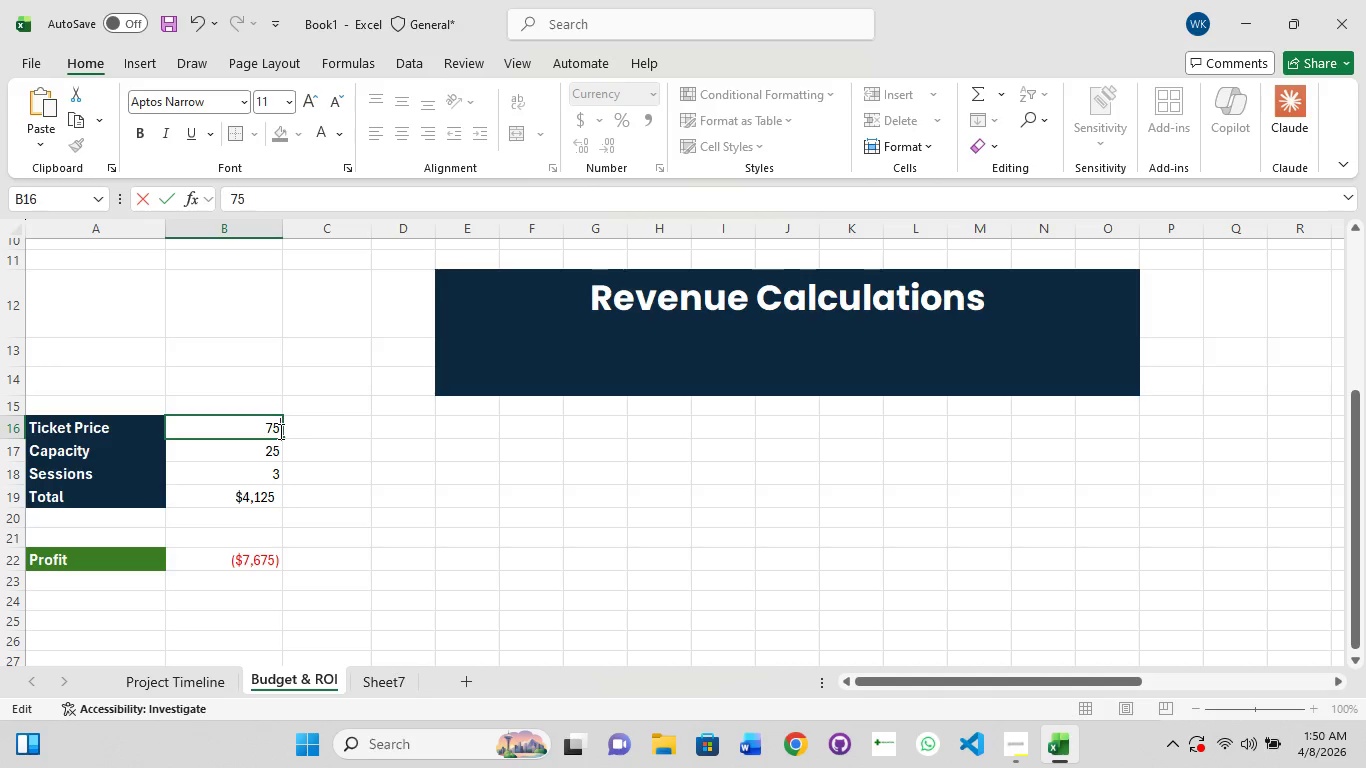 
hold_key(key=ArrowRight, duration=0.31)
 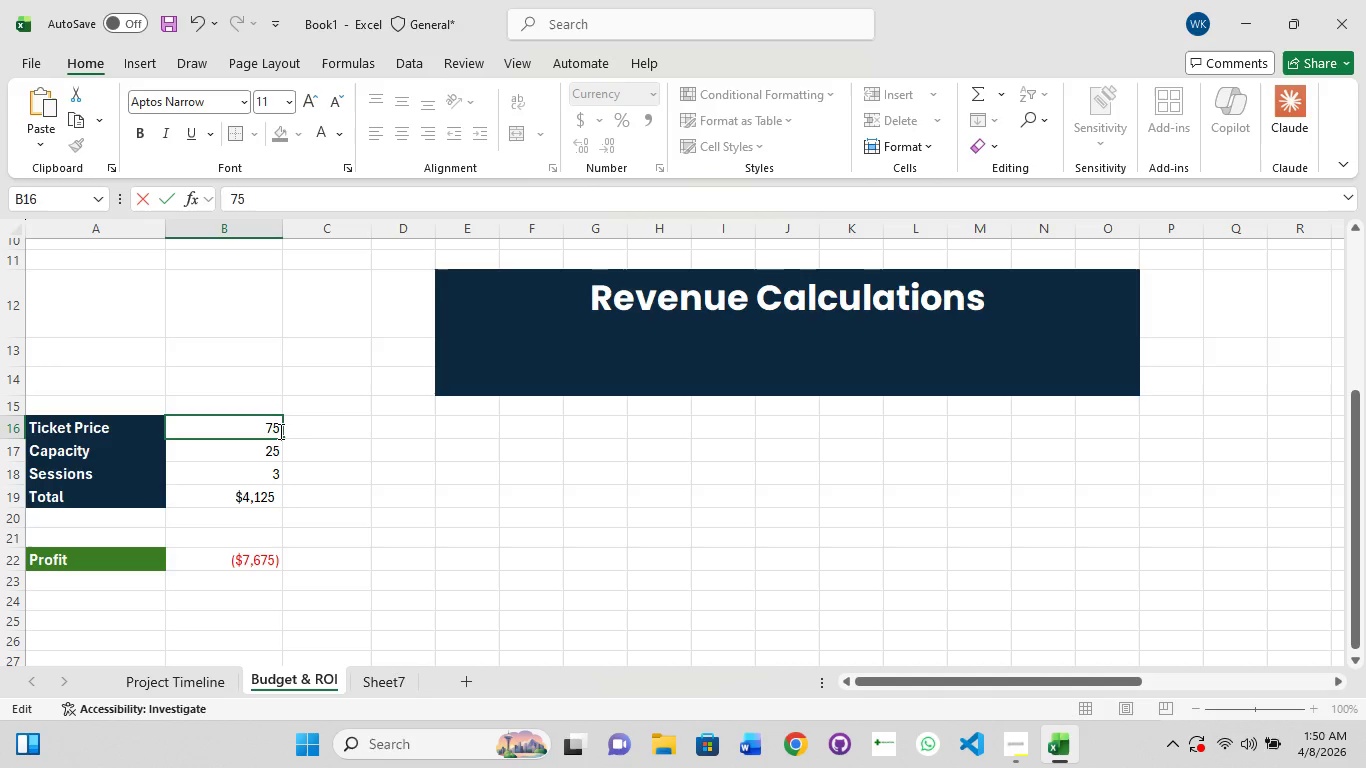 
key(Enter)
 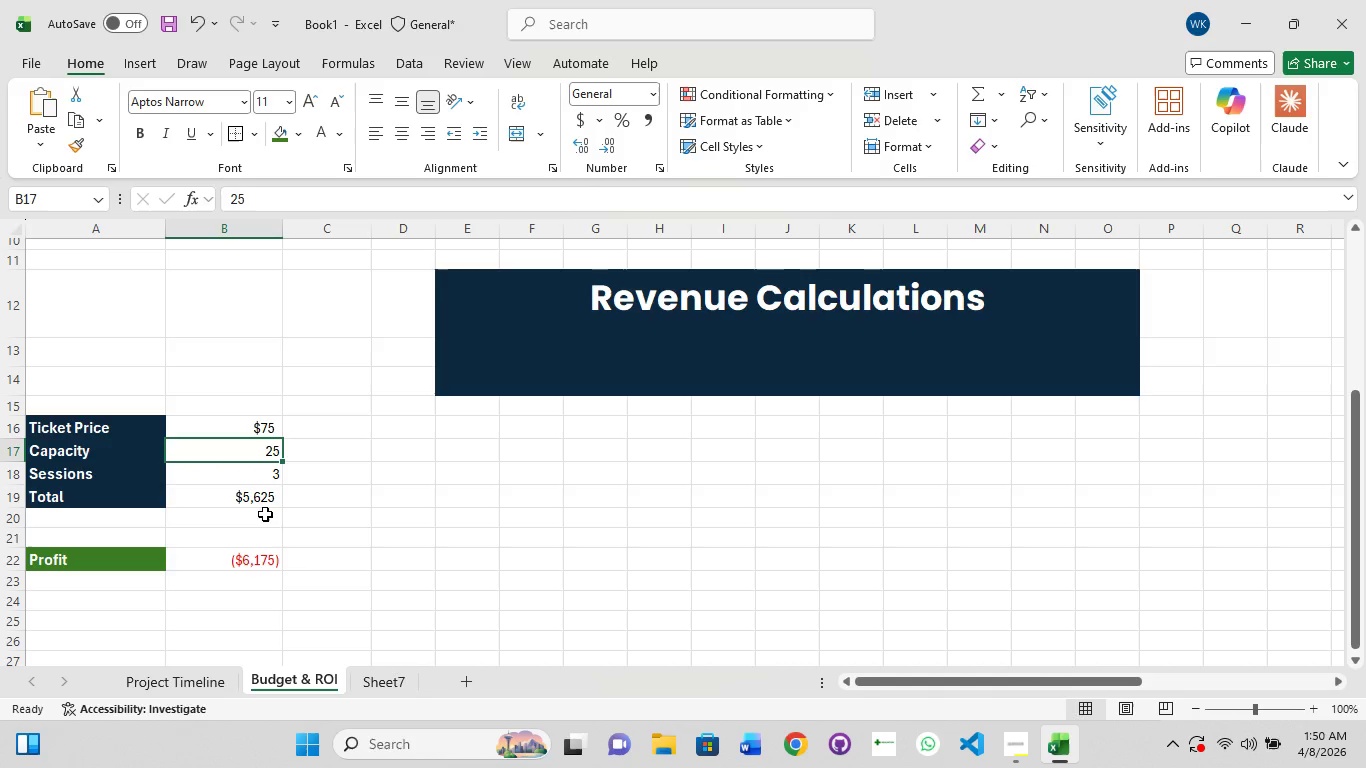 
wait(7.28)
 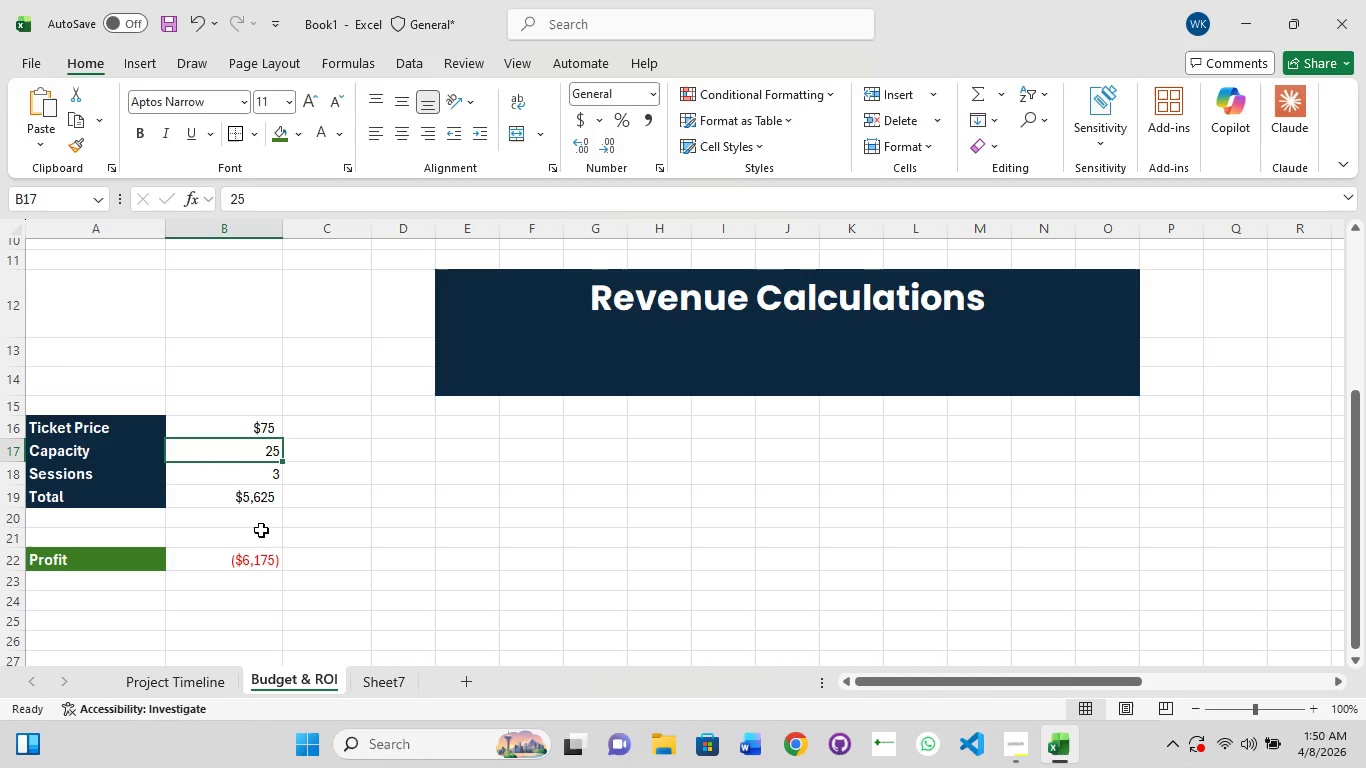 
scroll: coordinate [264, 513], scroll_direction: up, amount: 2.0
 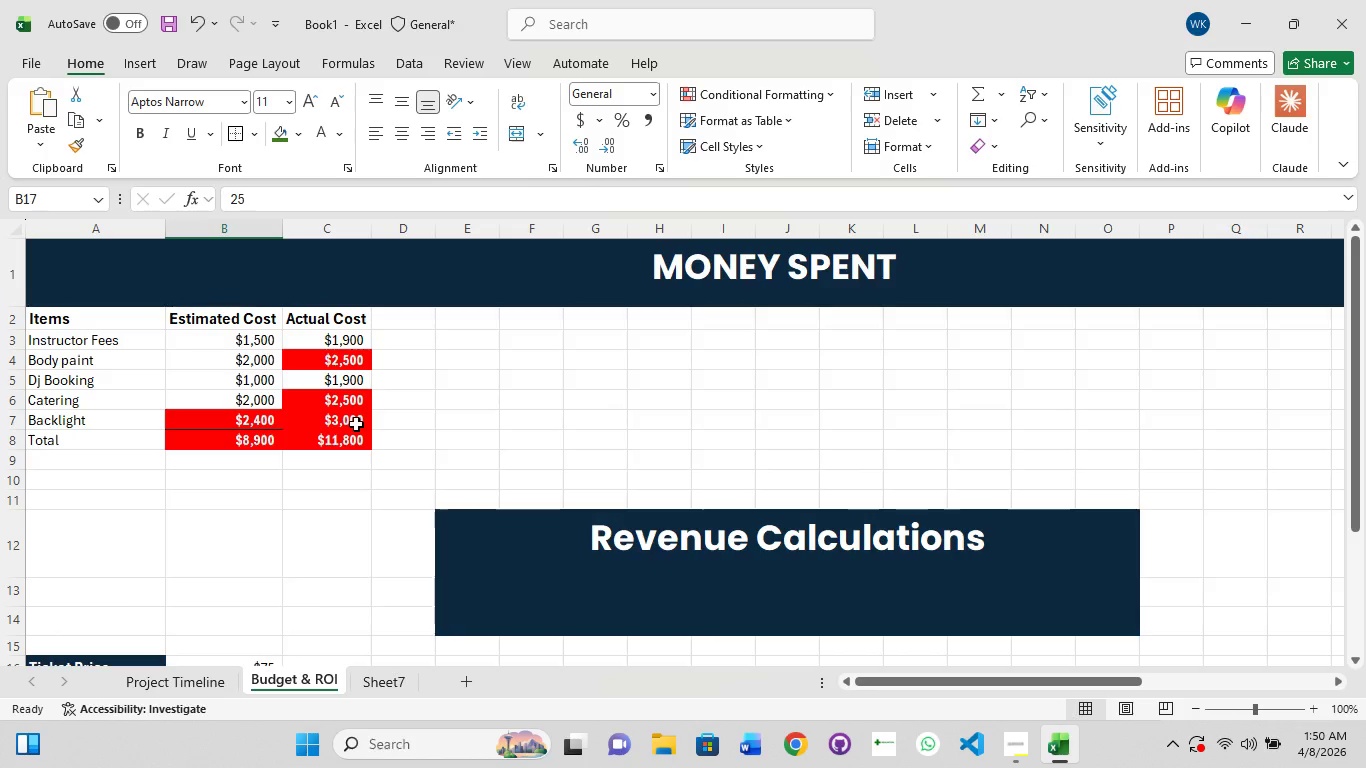 
double_click([339, 418])
 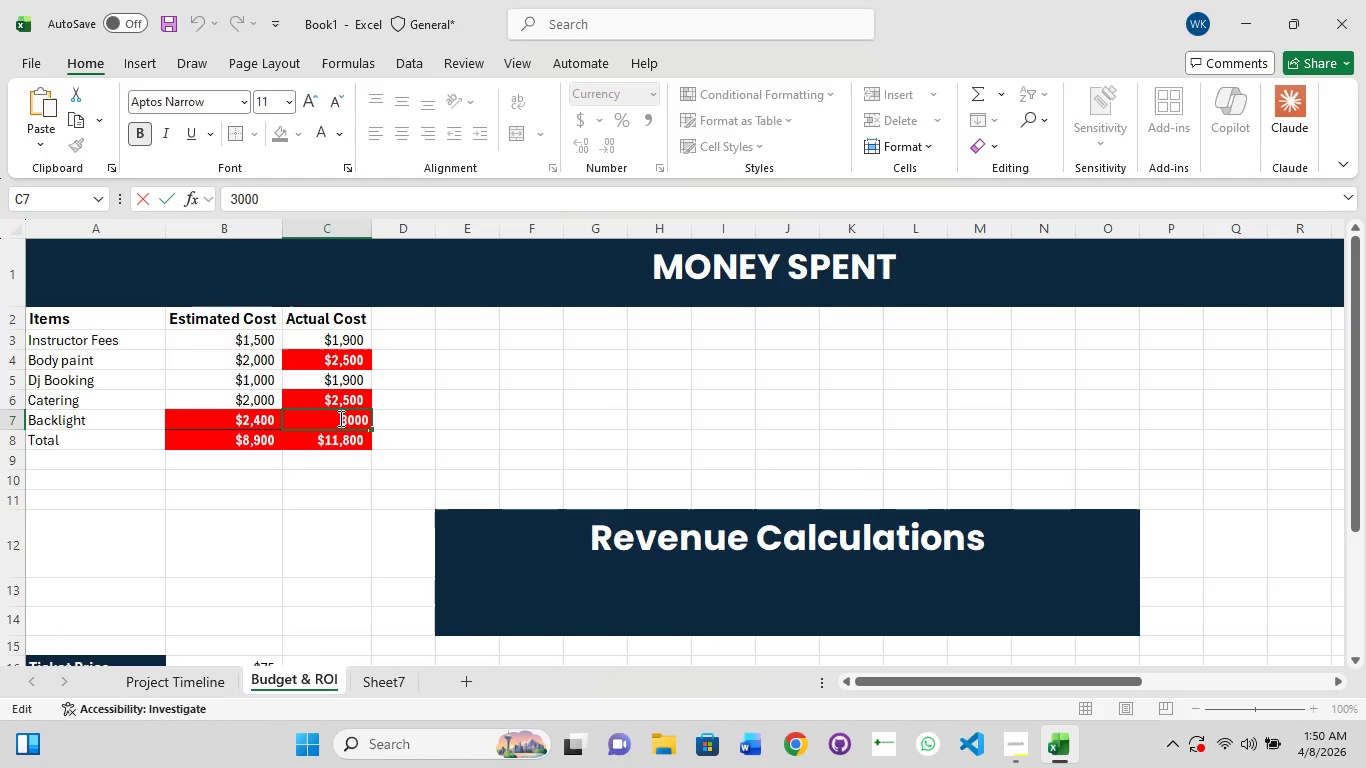 
left_click([339, 418])
 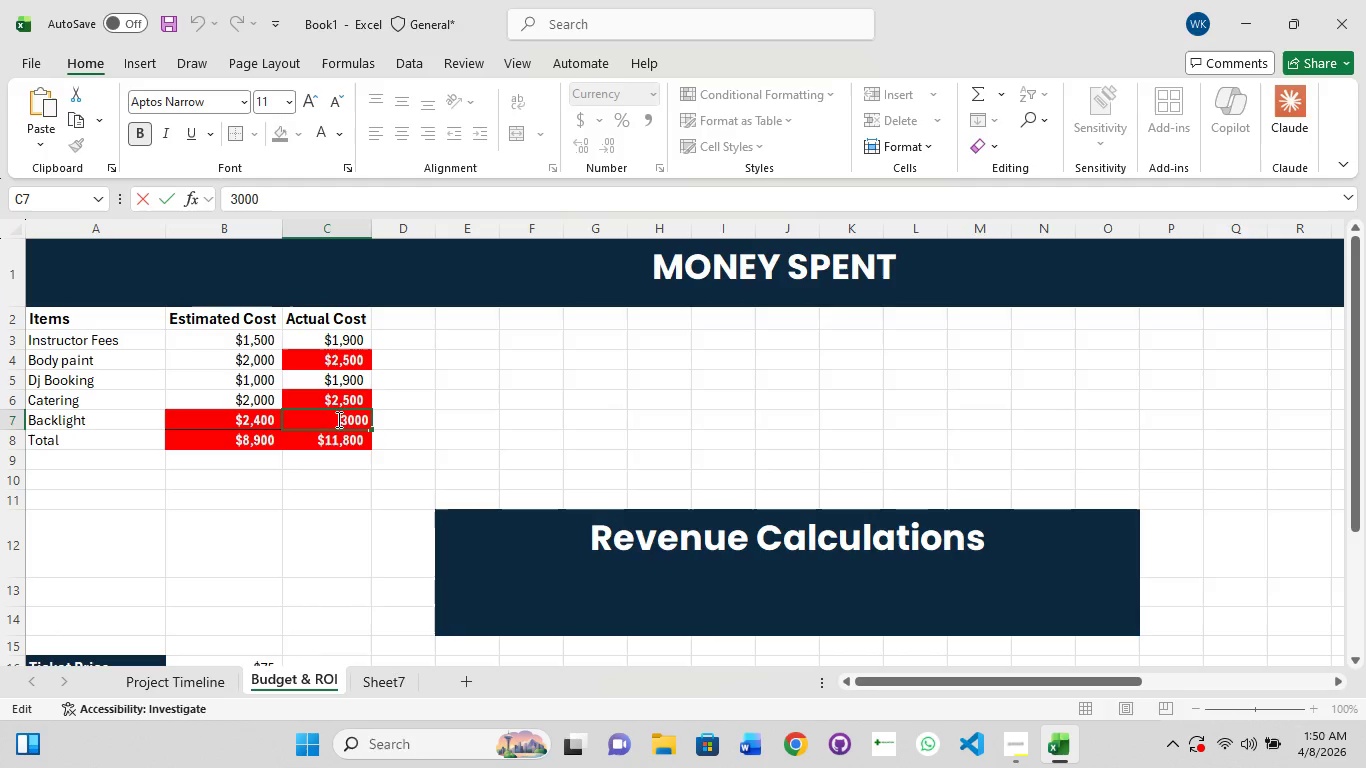 
left_click([348, 420])
 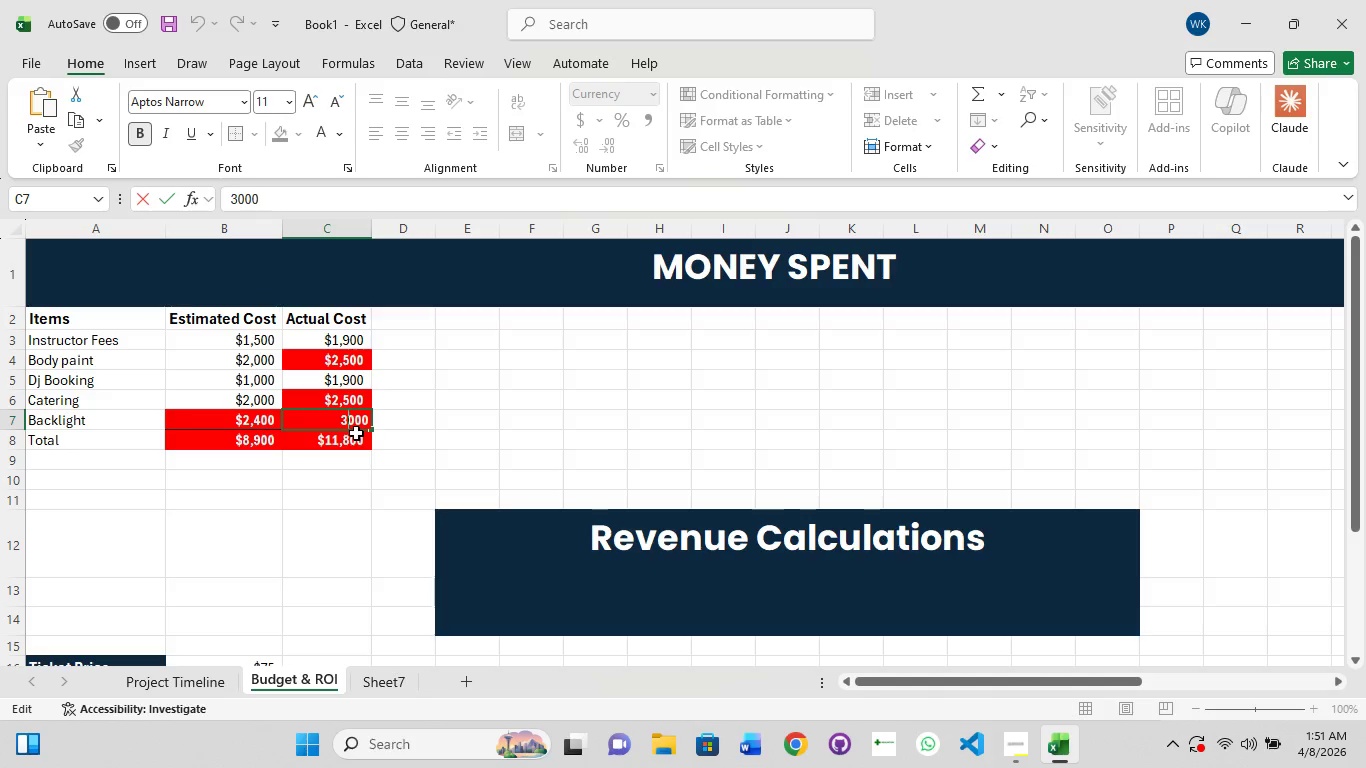 
wait(5.45)
 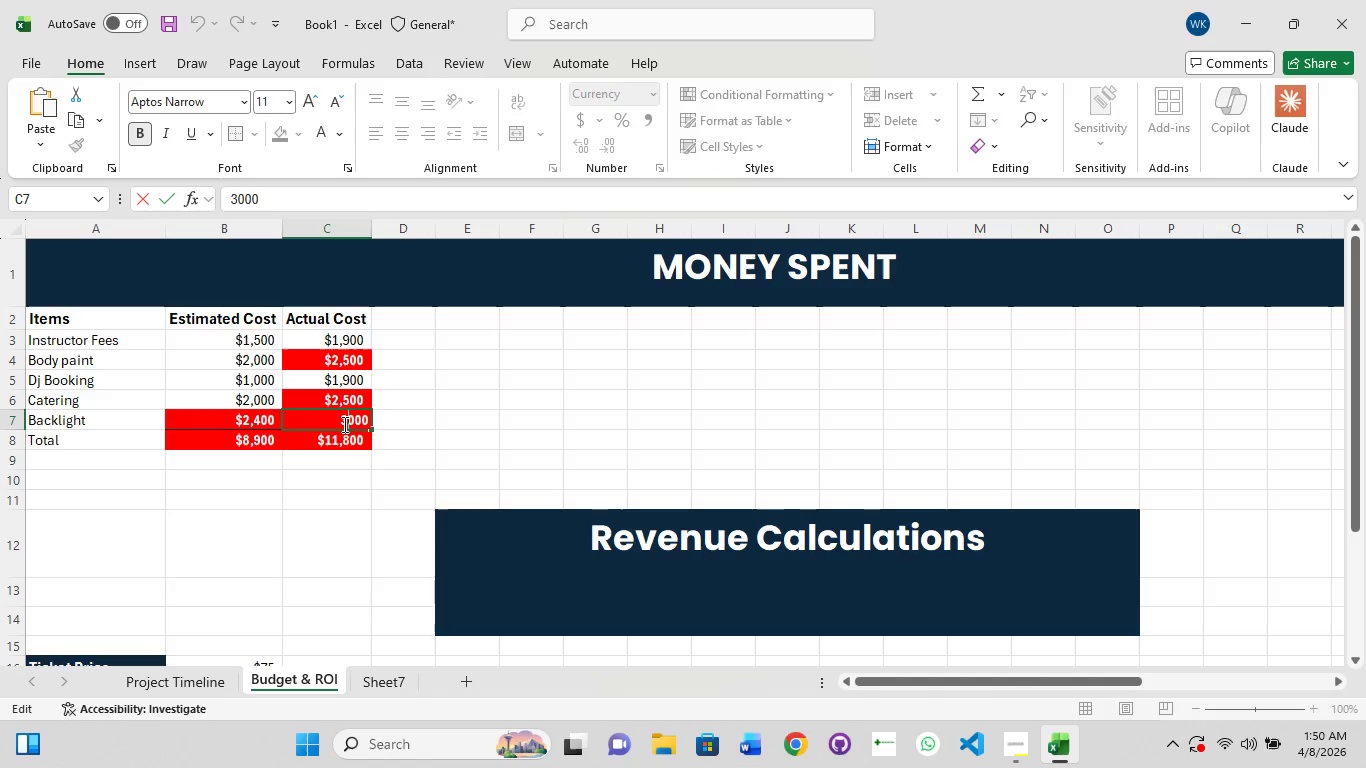 
key(Backspace)
 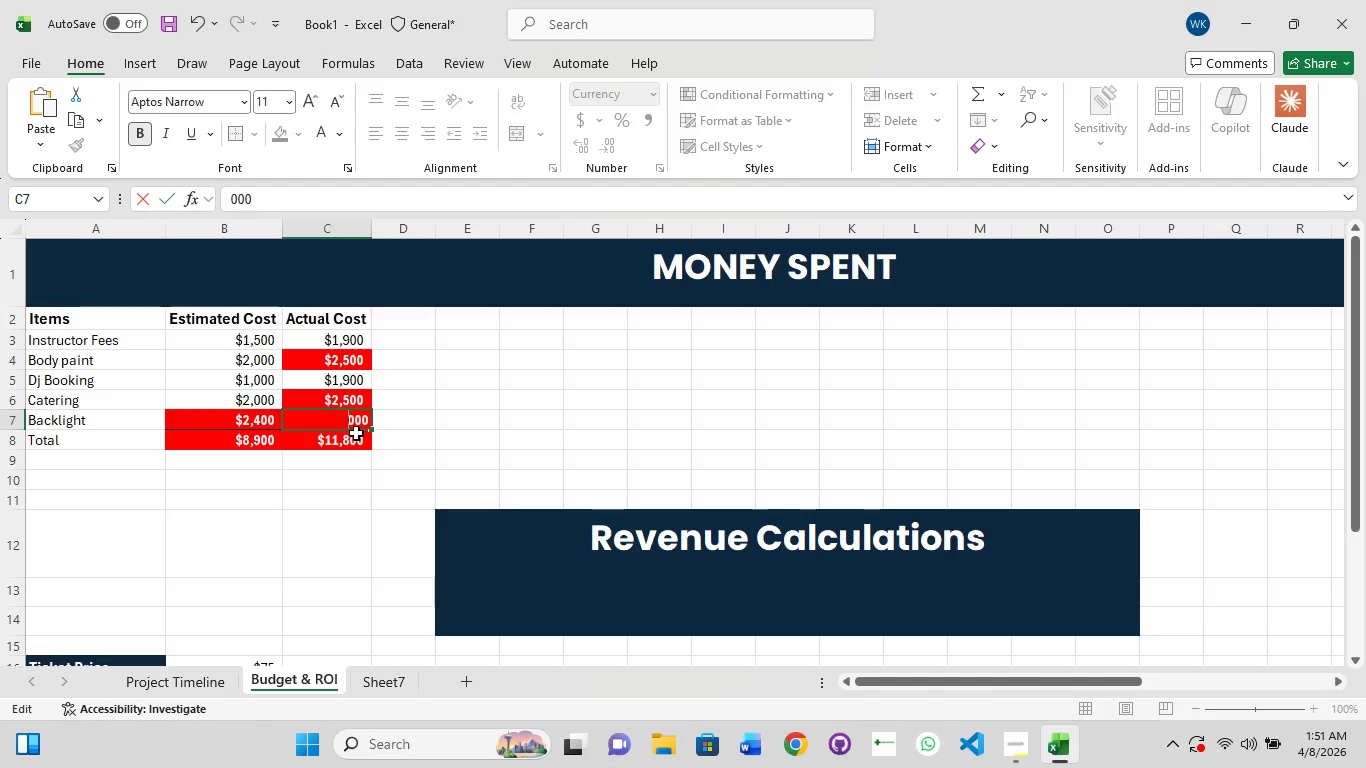 
key(ArrowRight)
 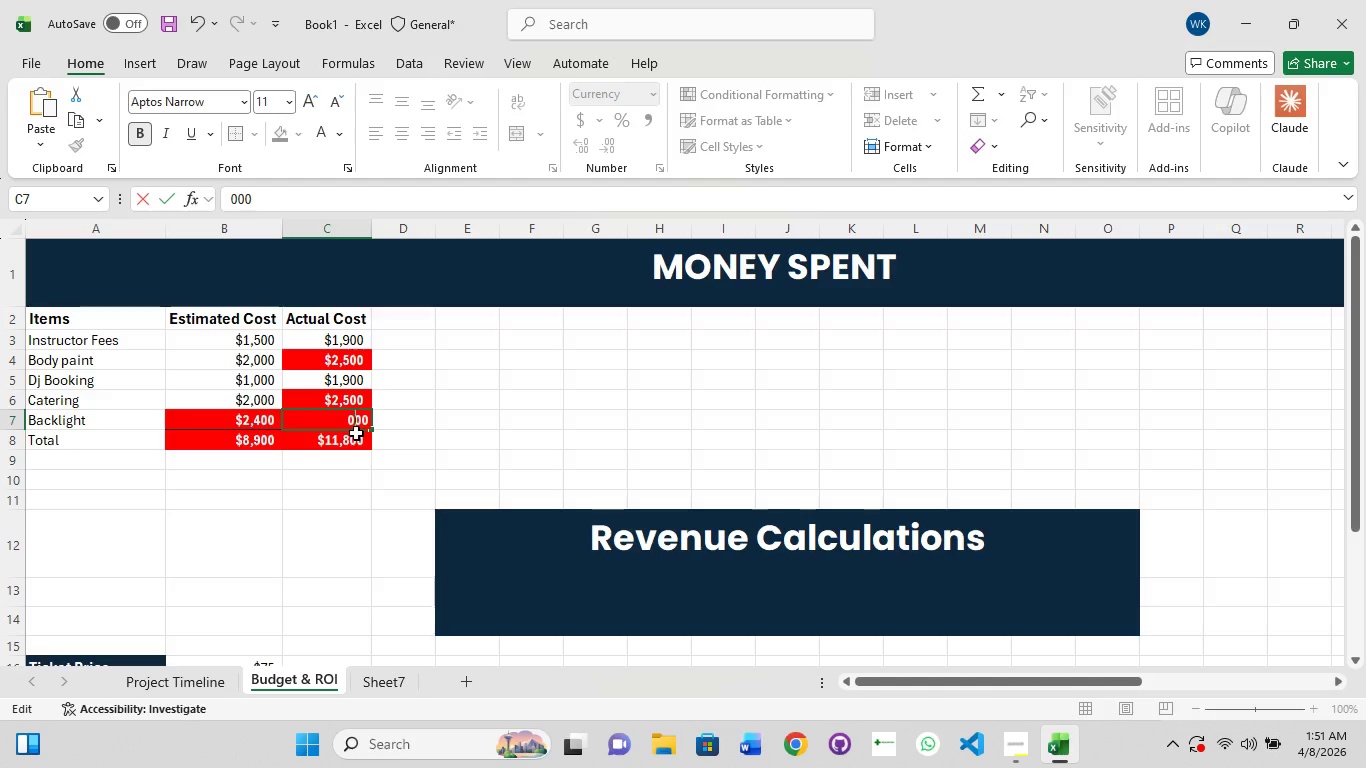 
key(Backspace)
 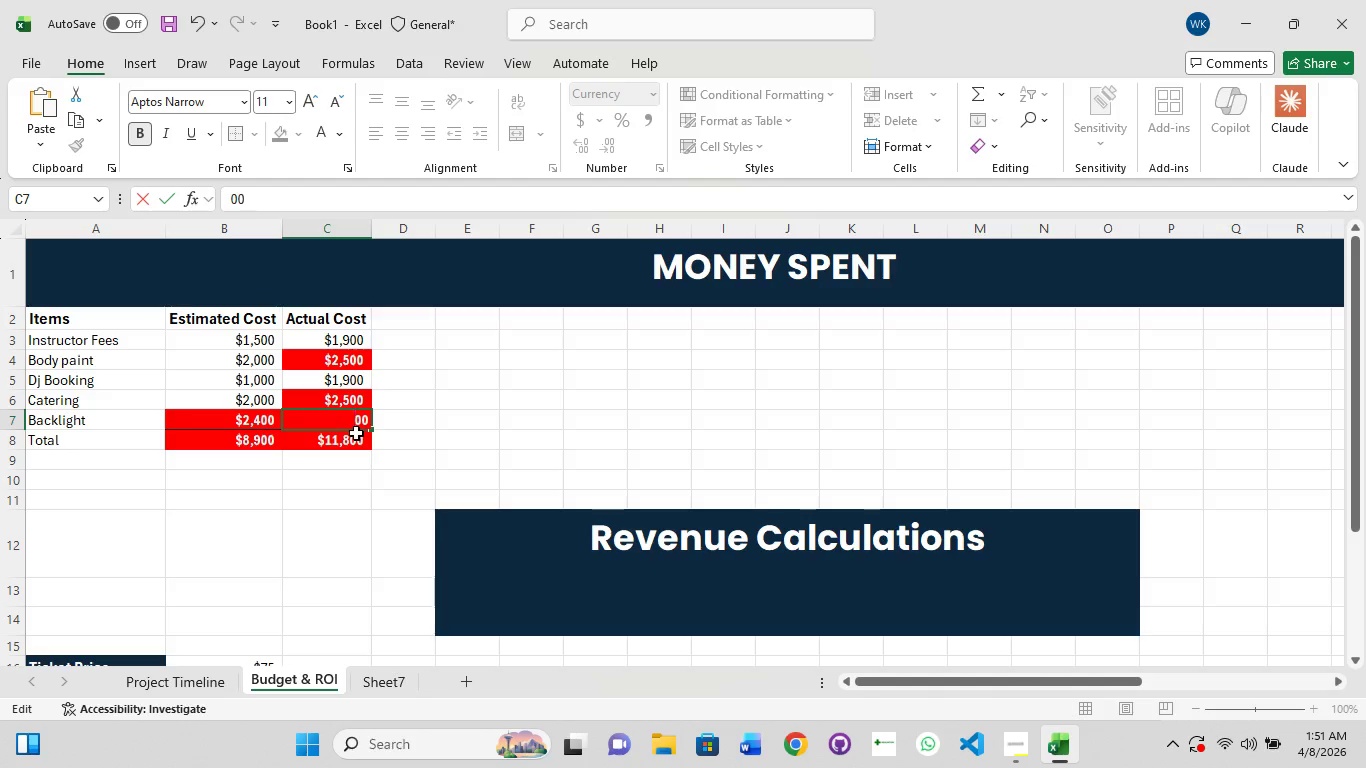 
key(ArrowRight)
 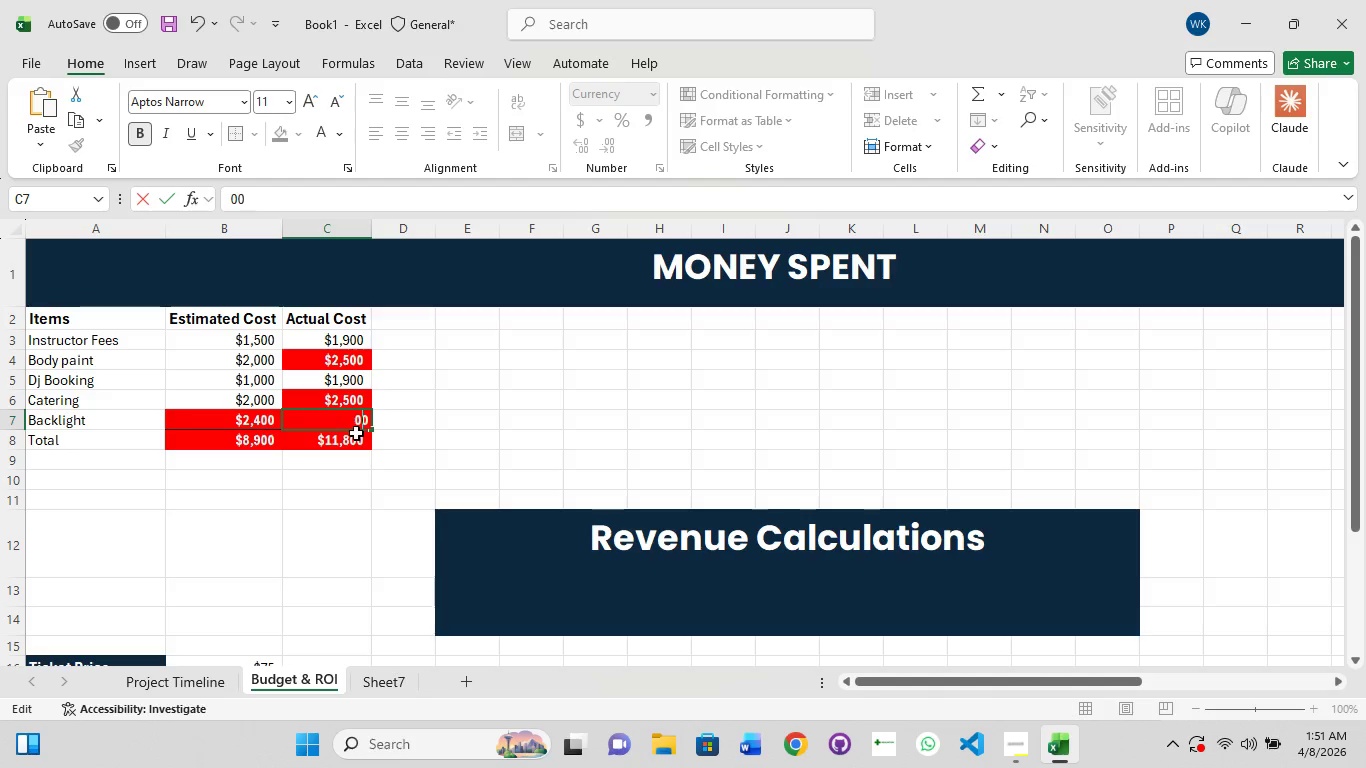 
key(Backspace)
 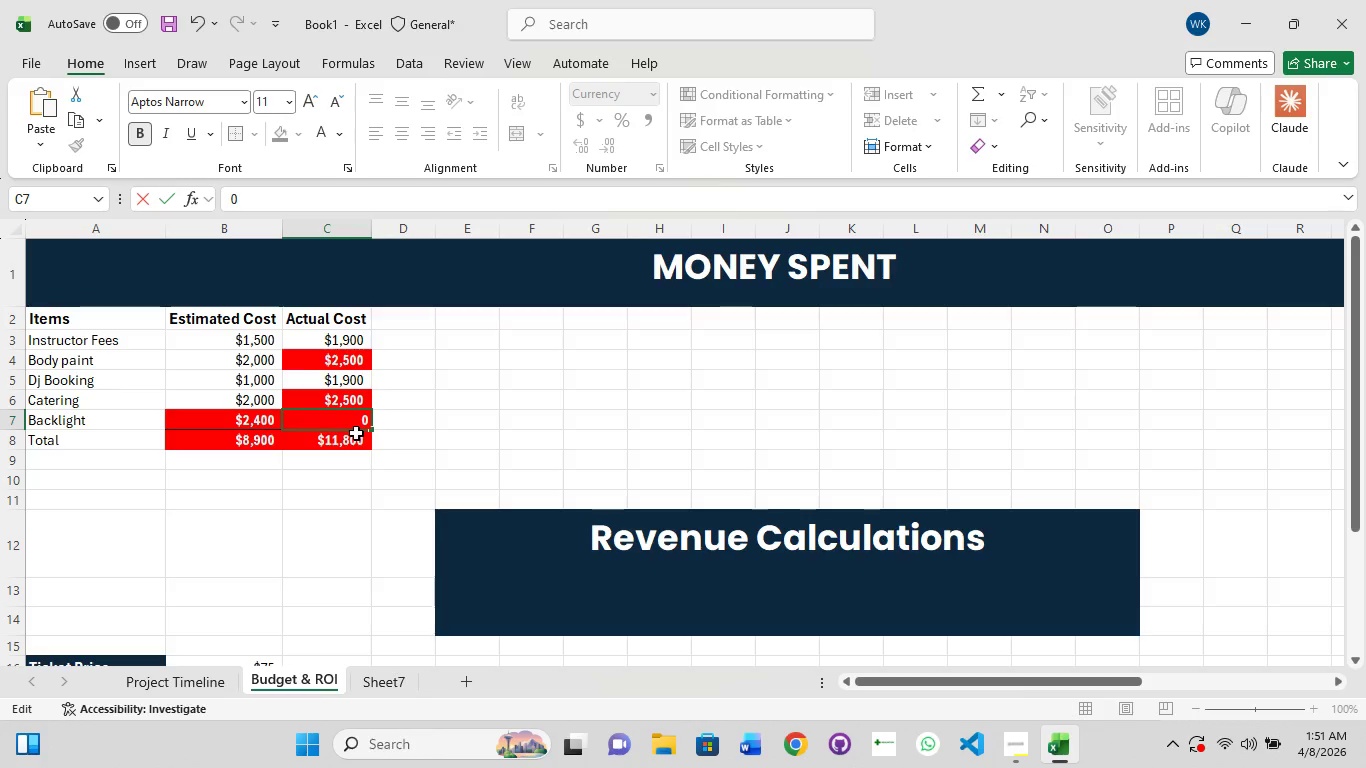 
key(ArrowRight)
 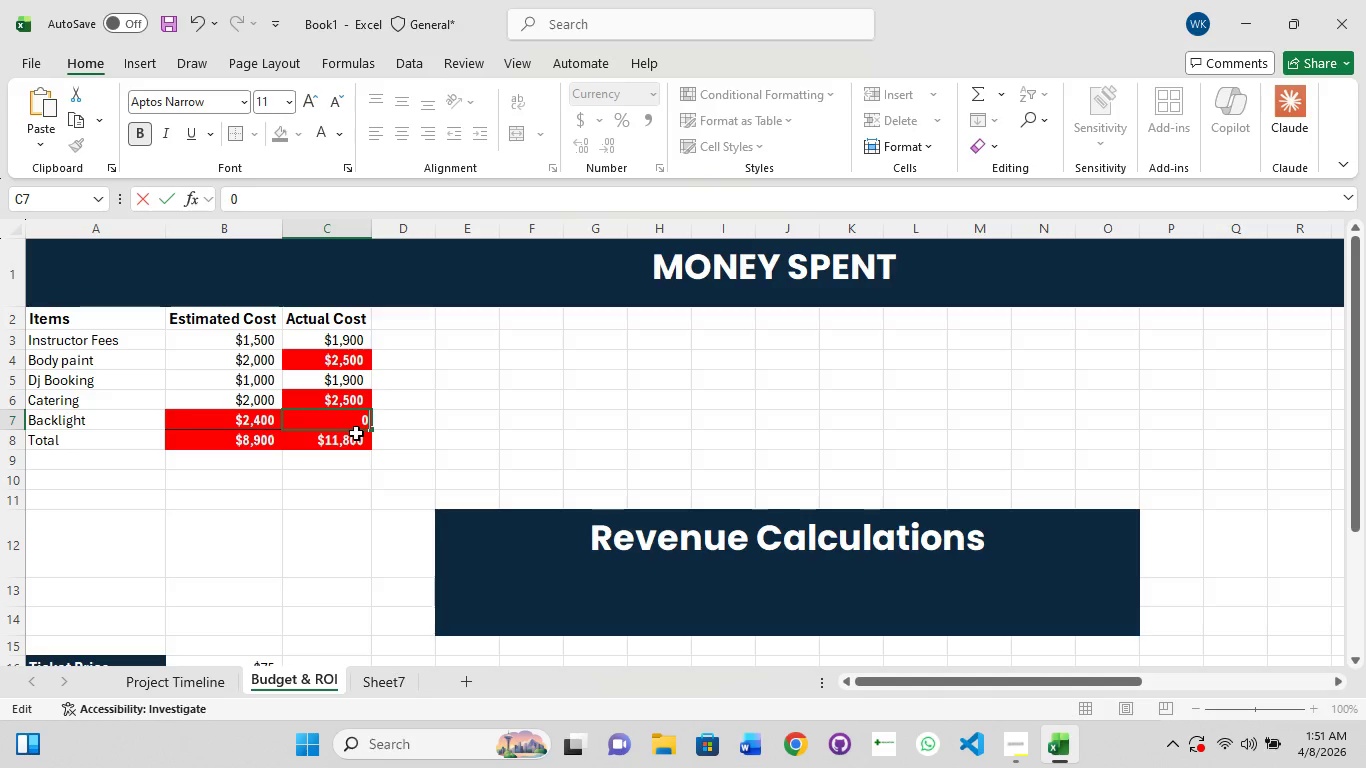 
key(Backspace)
type(1500)
 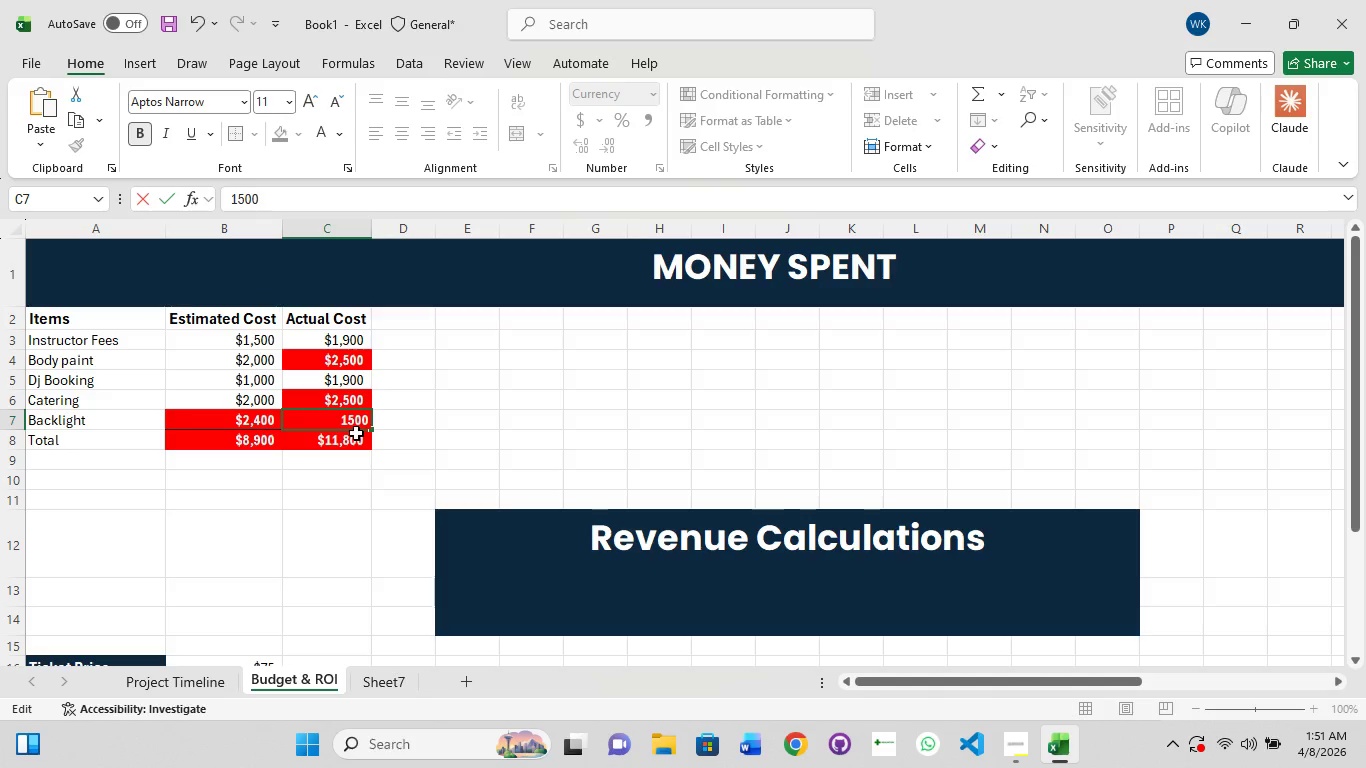 
key(Enter)
 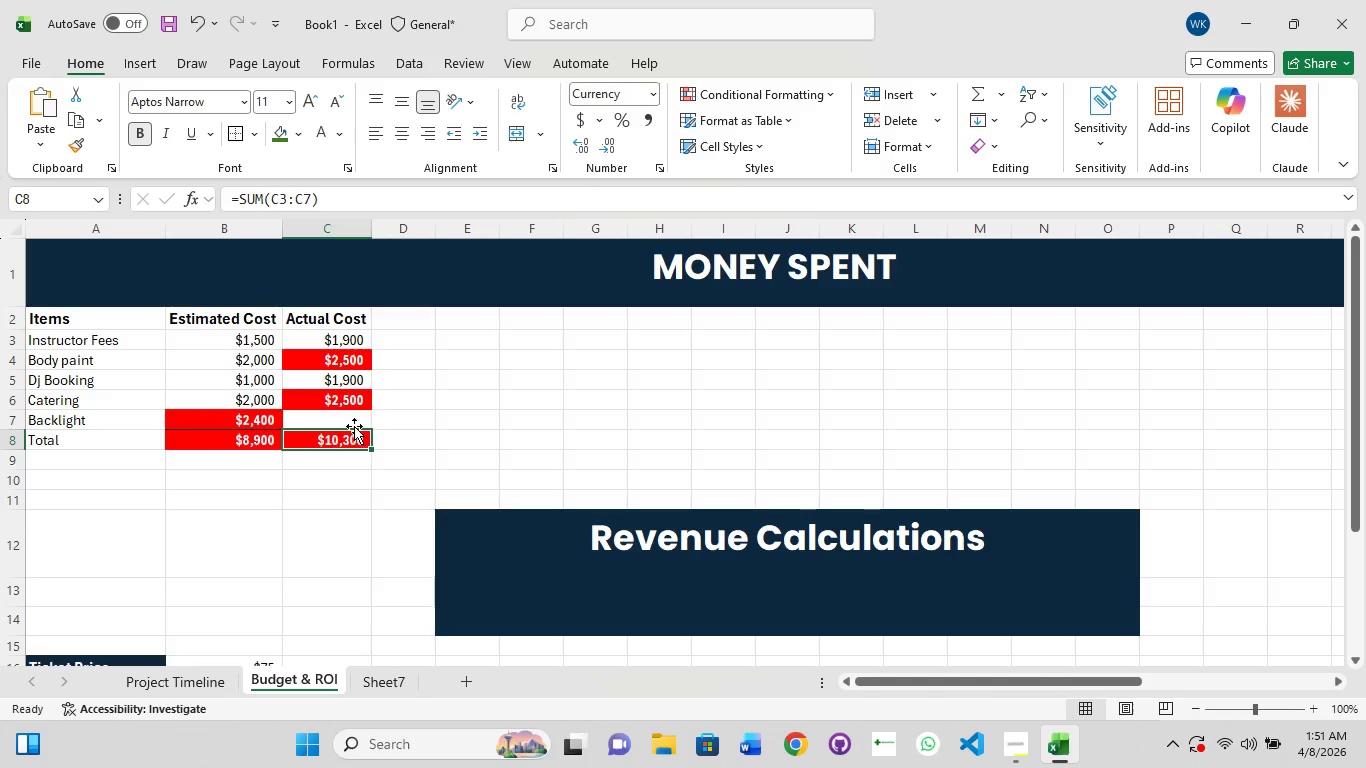 
left_click([353, 421])
 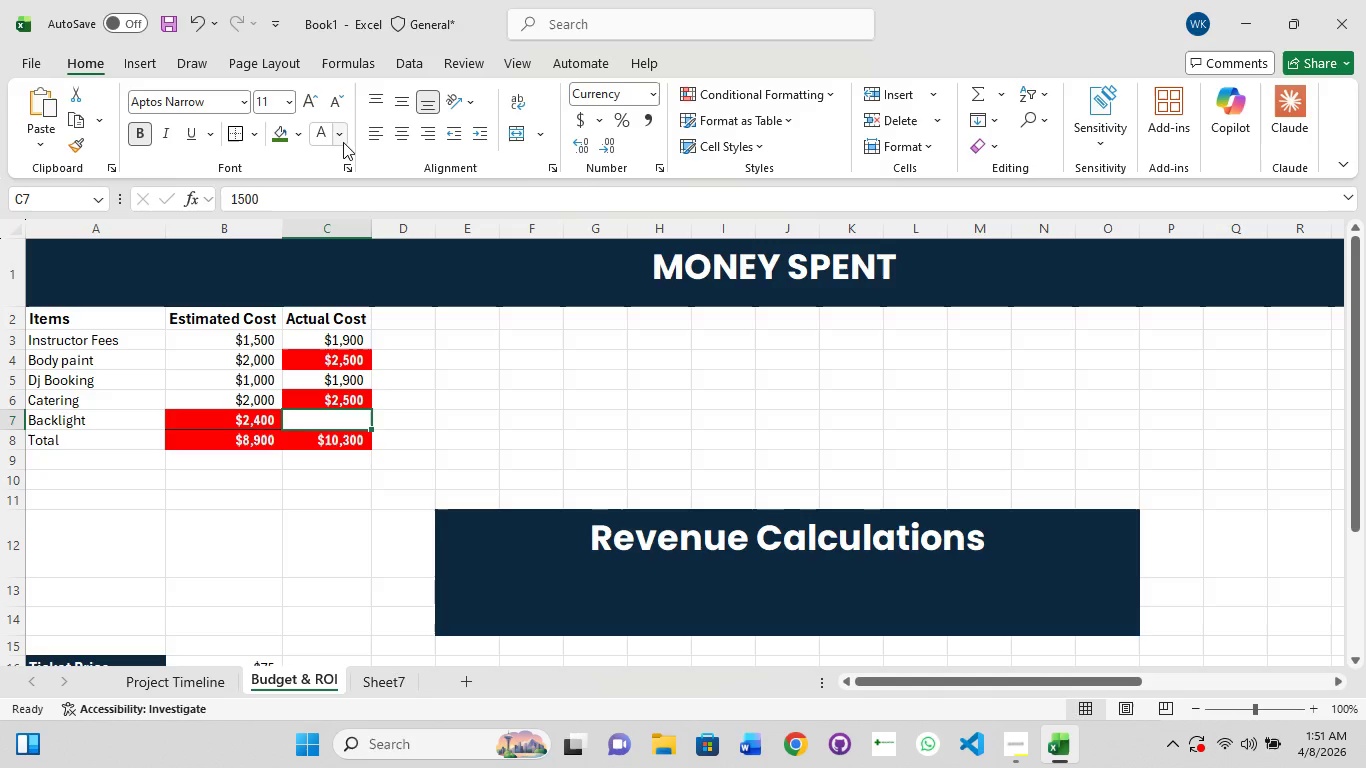 
left_click([336, 138])
 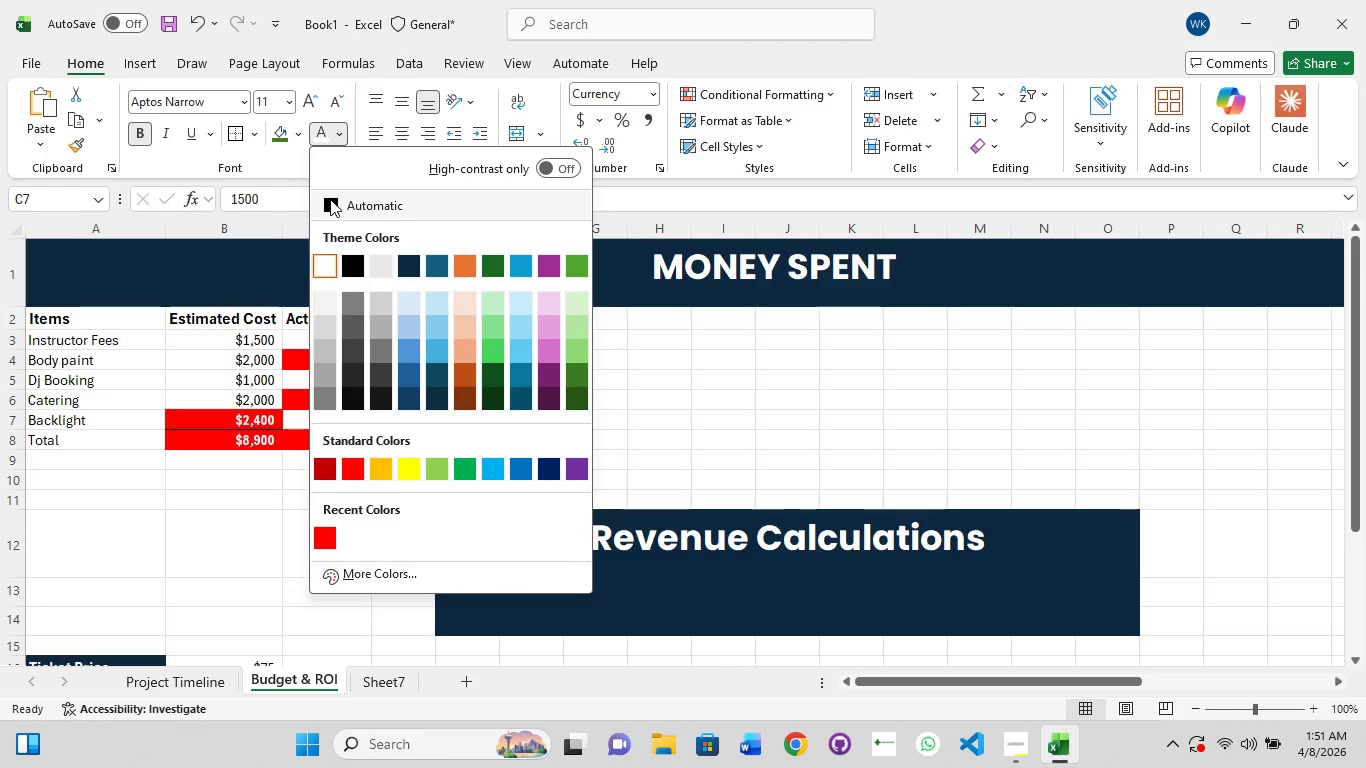 
left_click([330, 199])
 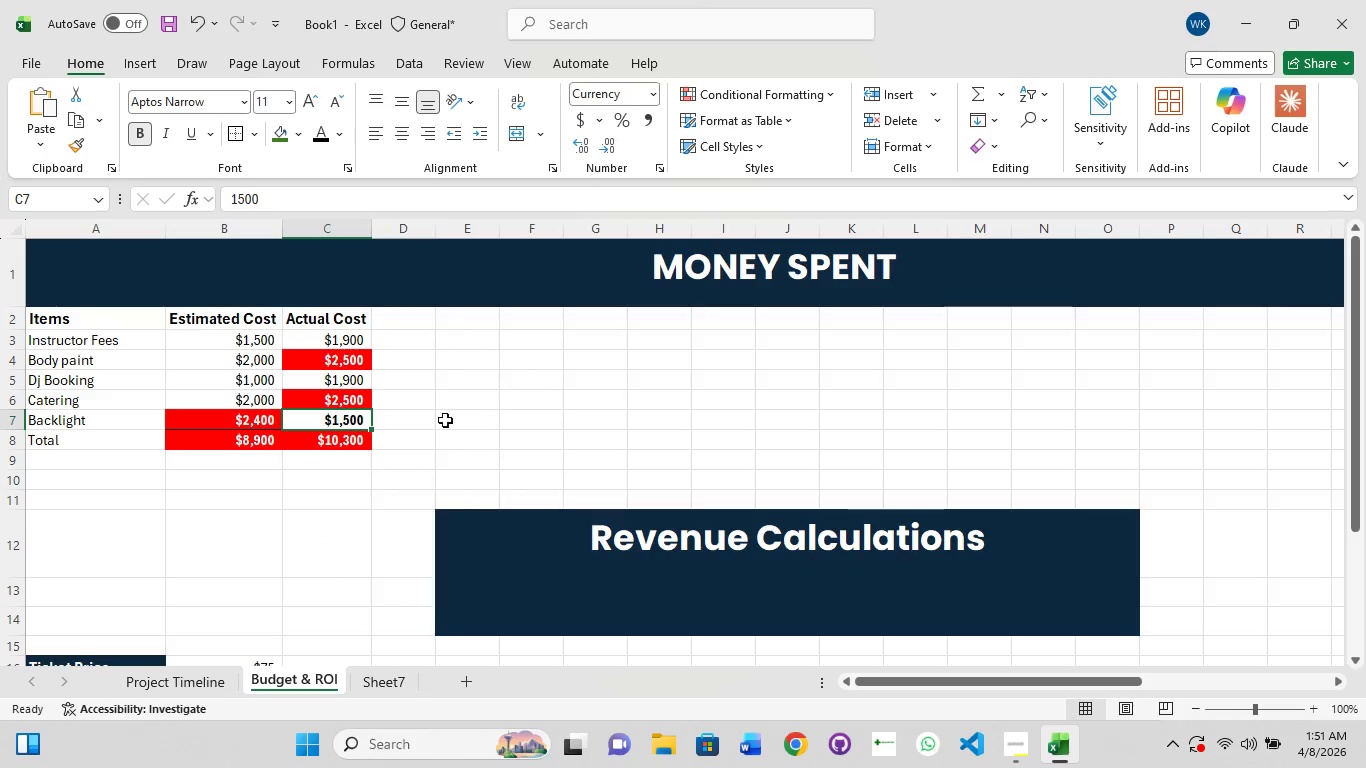 
left_click([433, 416])
 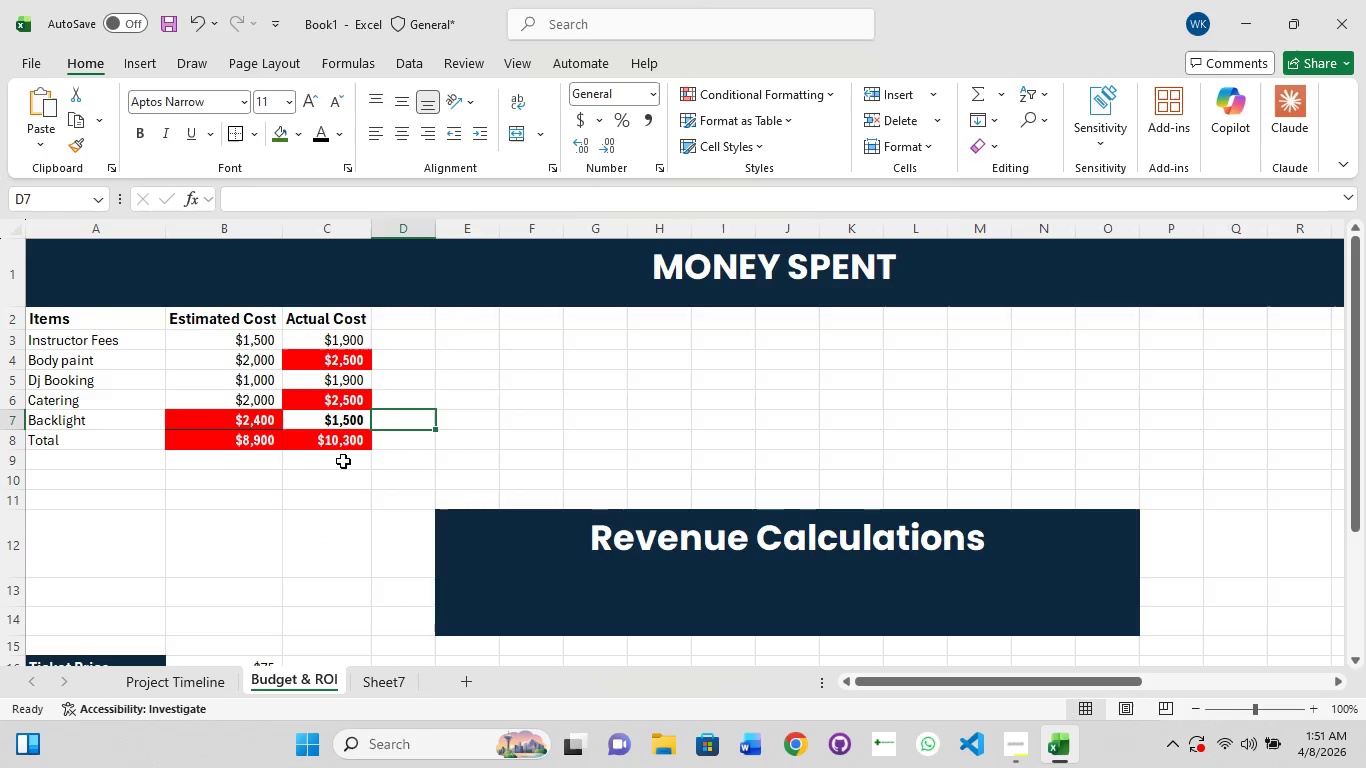 
left_click([341, 464])
 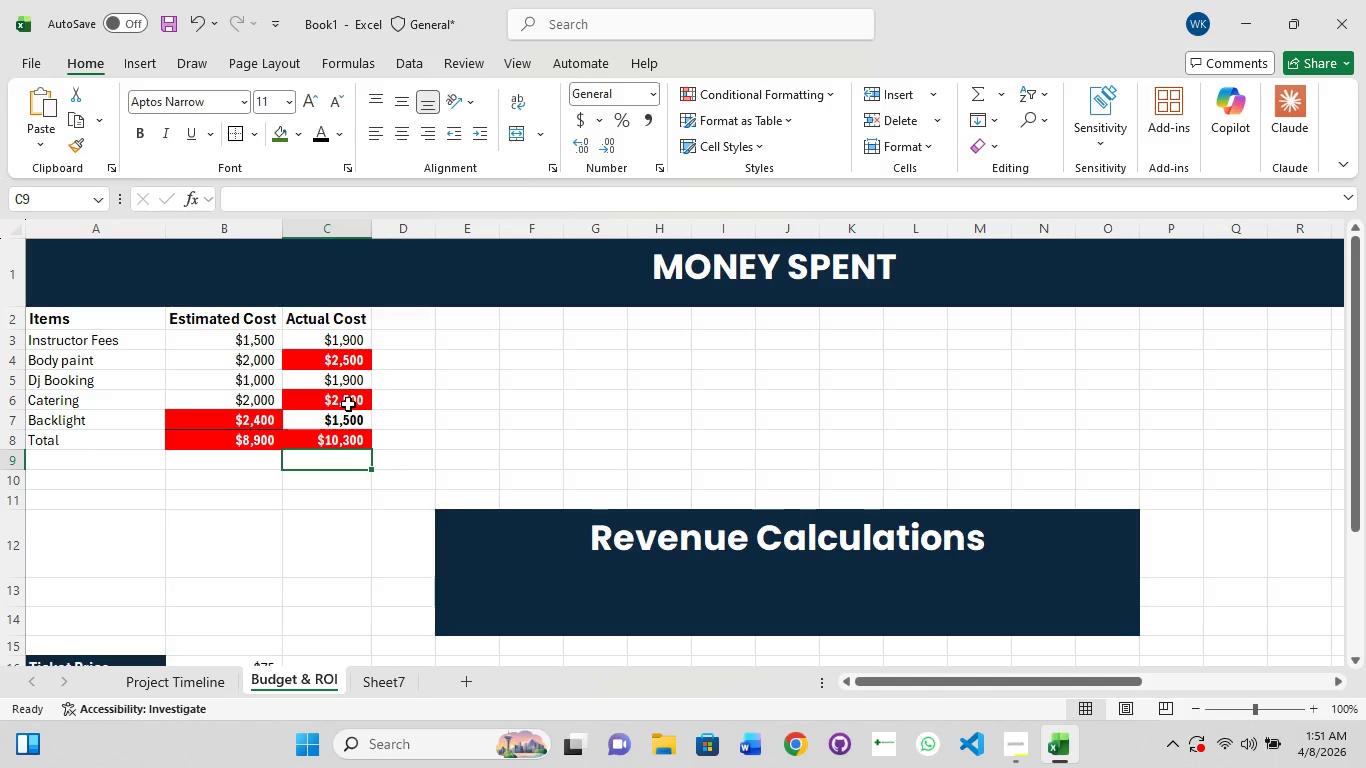 
left_click([350, 404])
 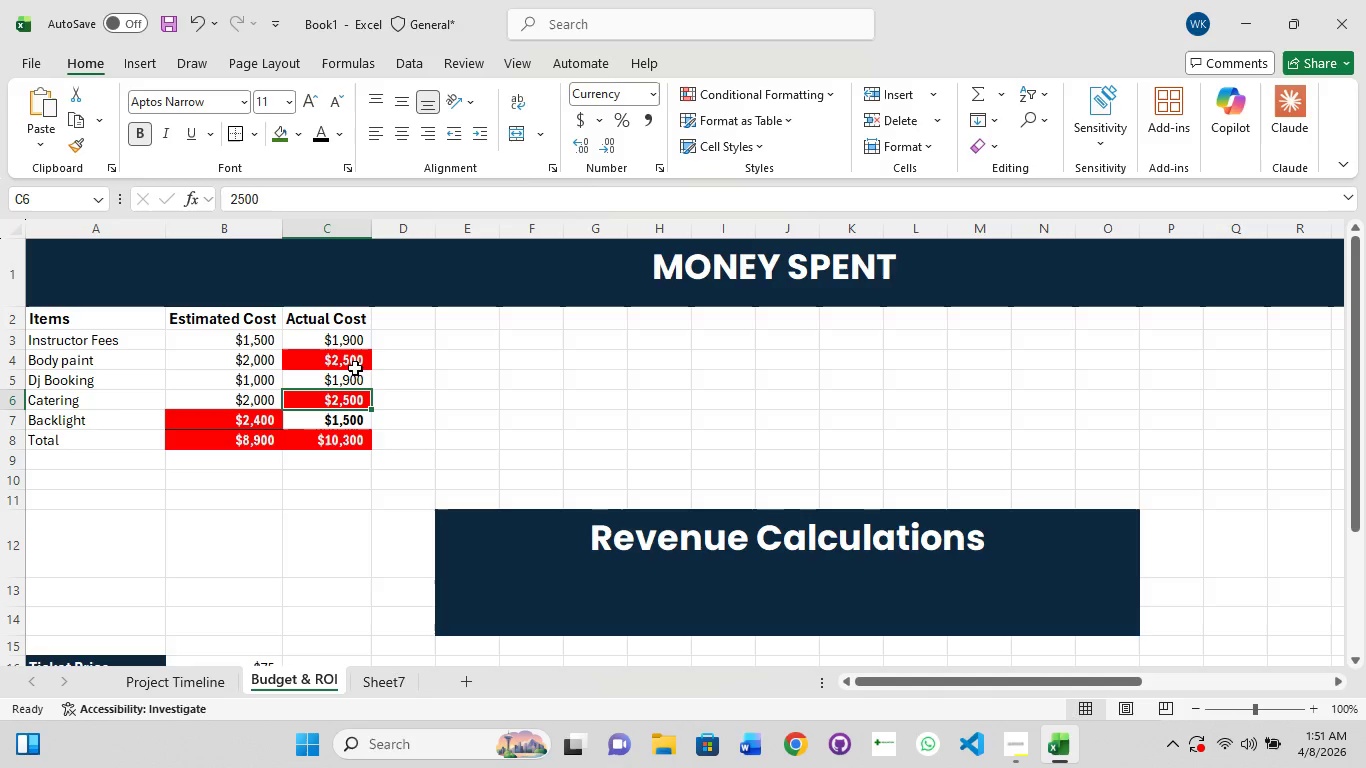 
double_click([355, 360])
 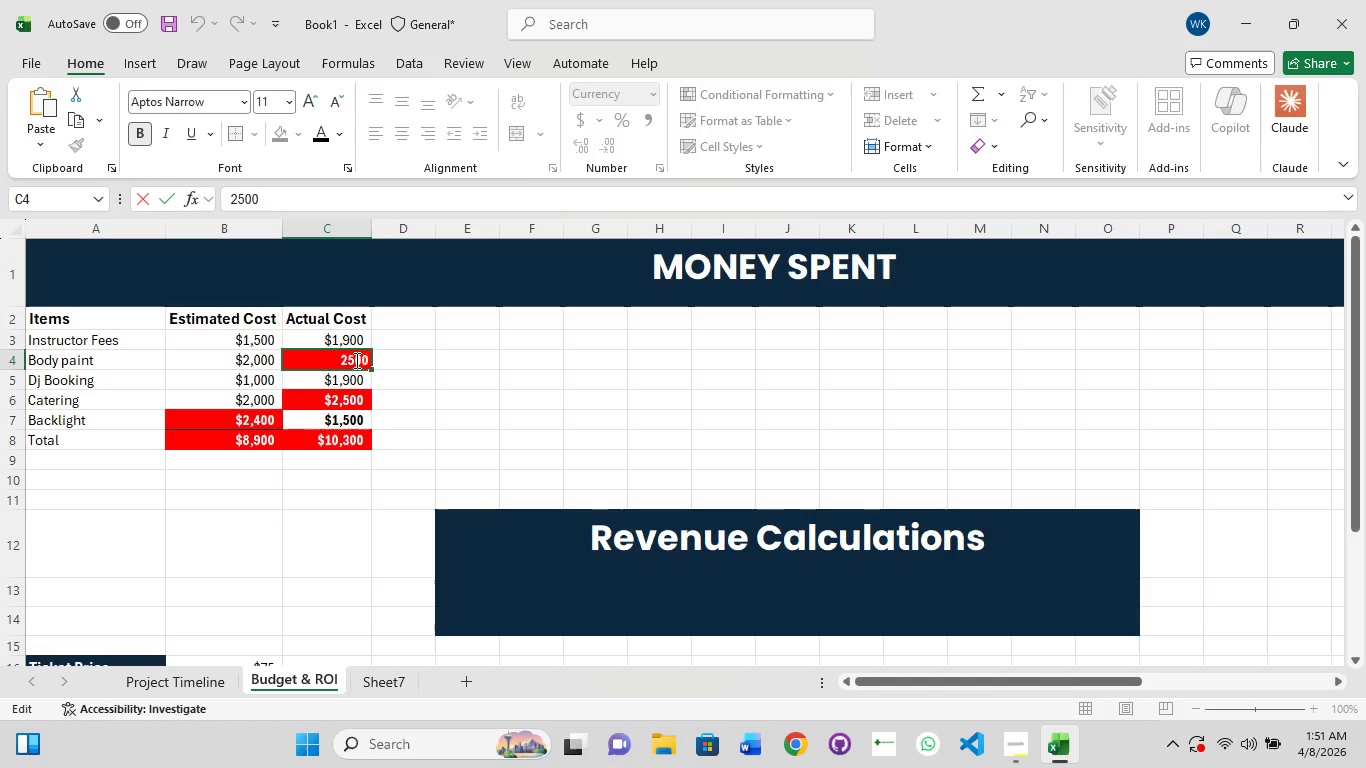 
key(Backspace)
 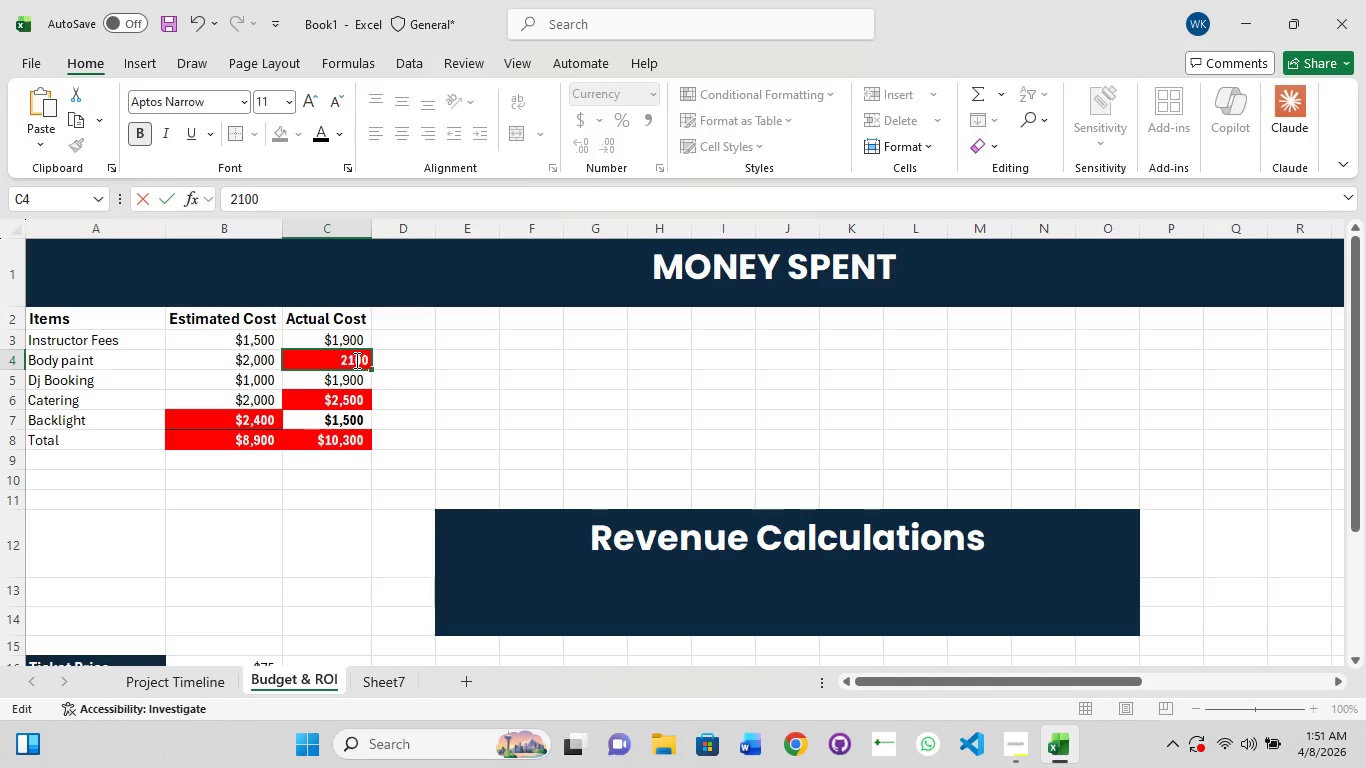 
key(1)
 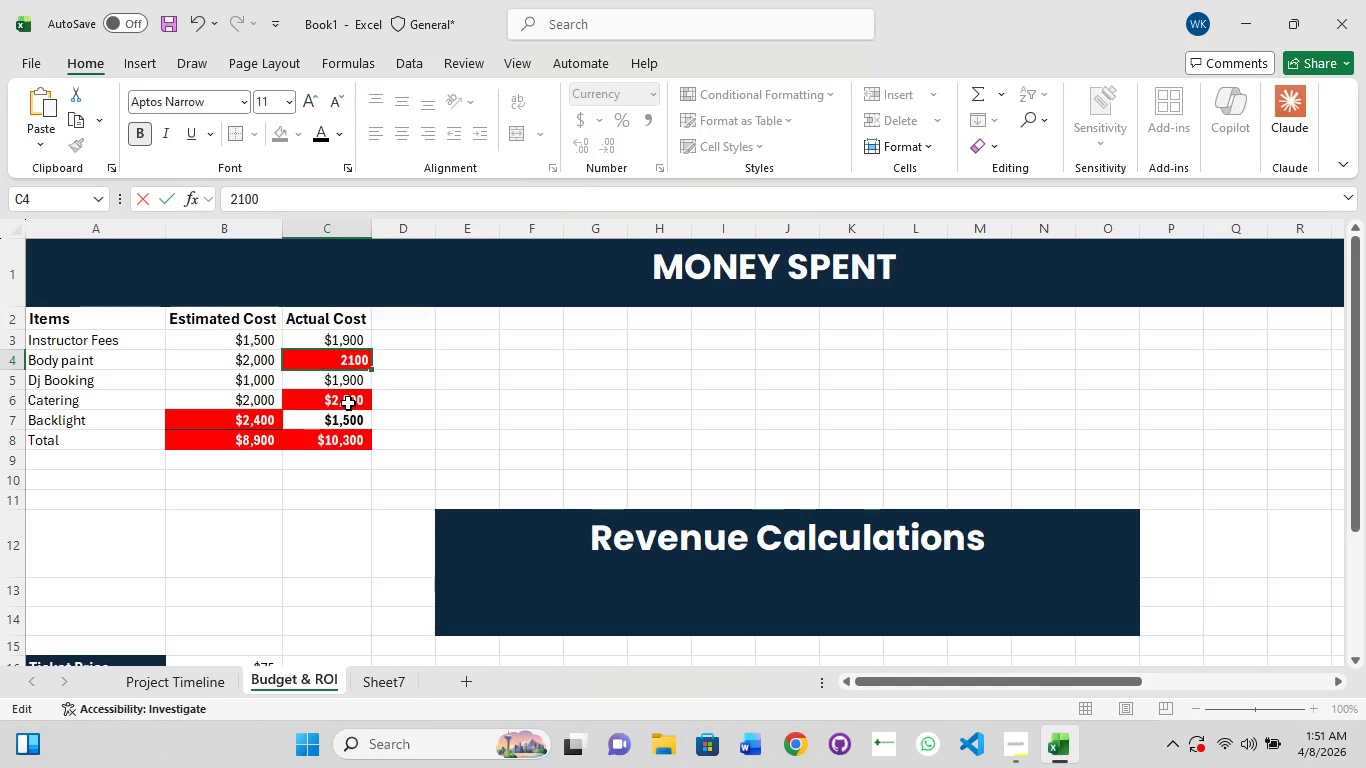 
double_click([348, 403])
 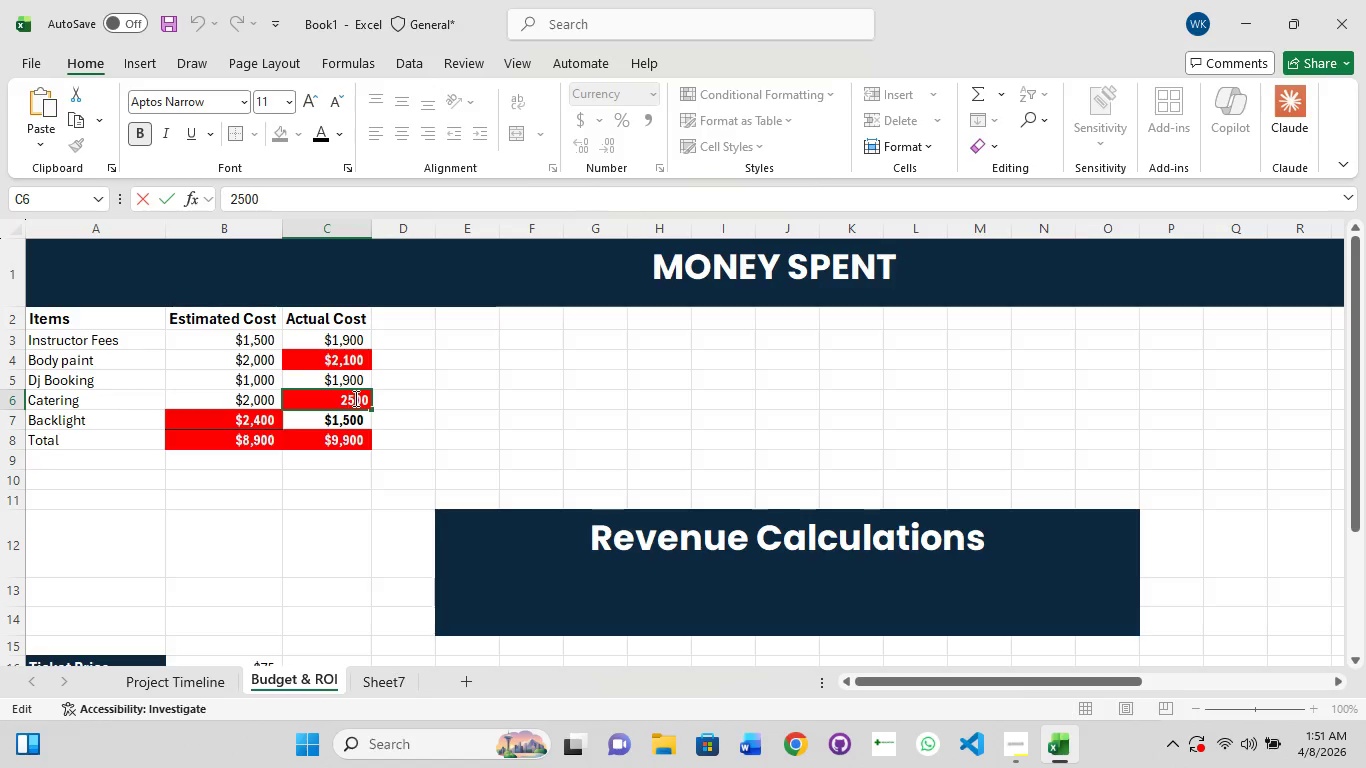 
left_click([354, 398])
 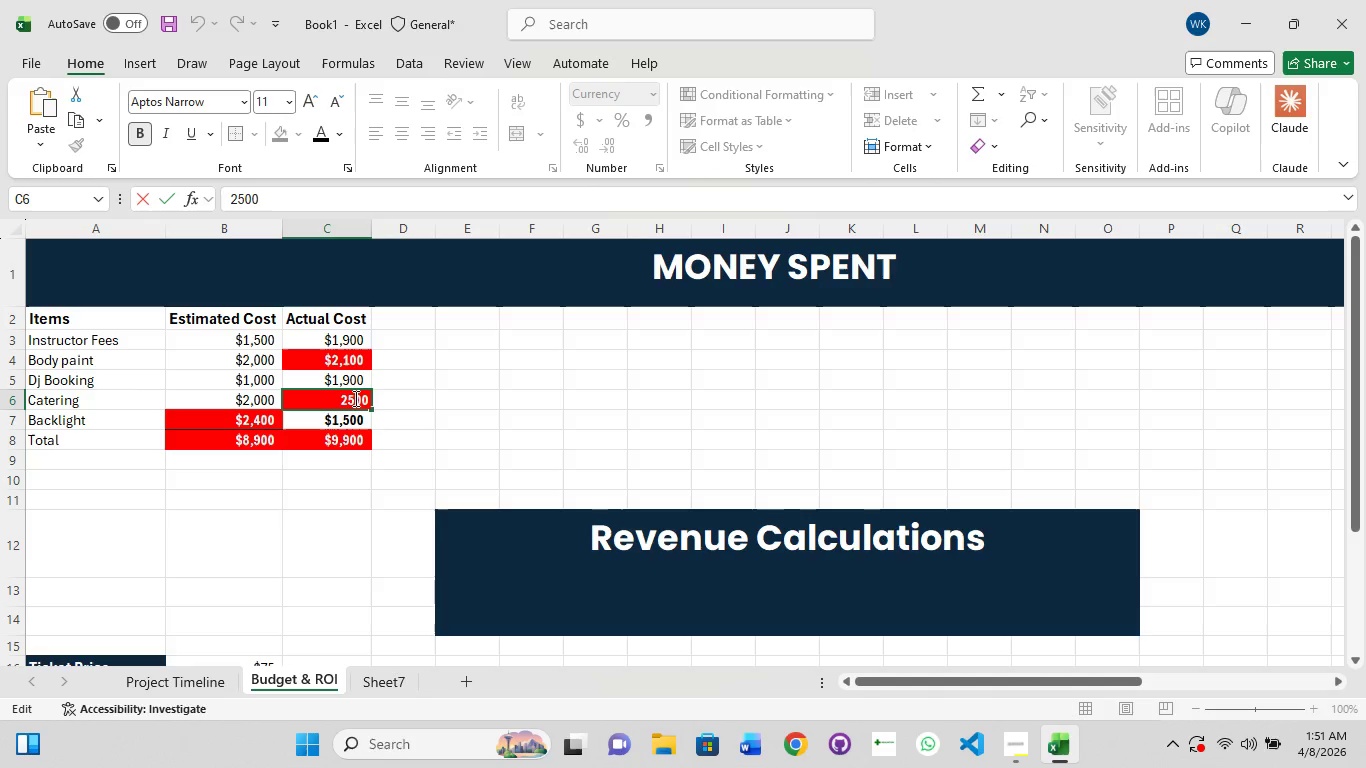 
key(Backspace)
 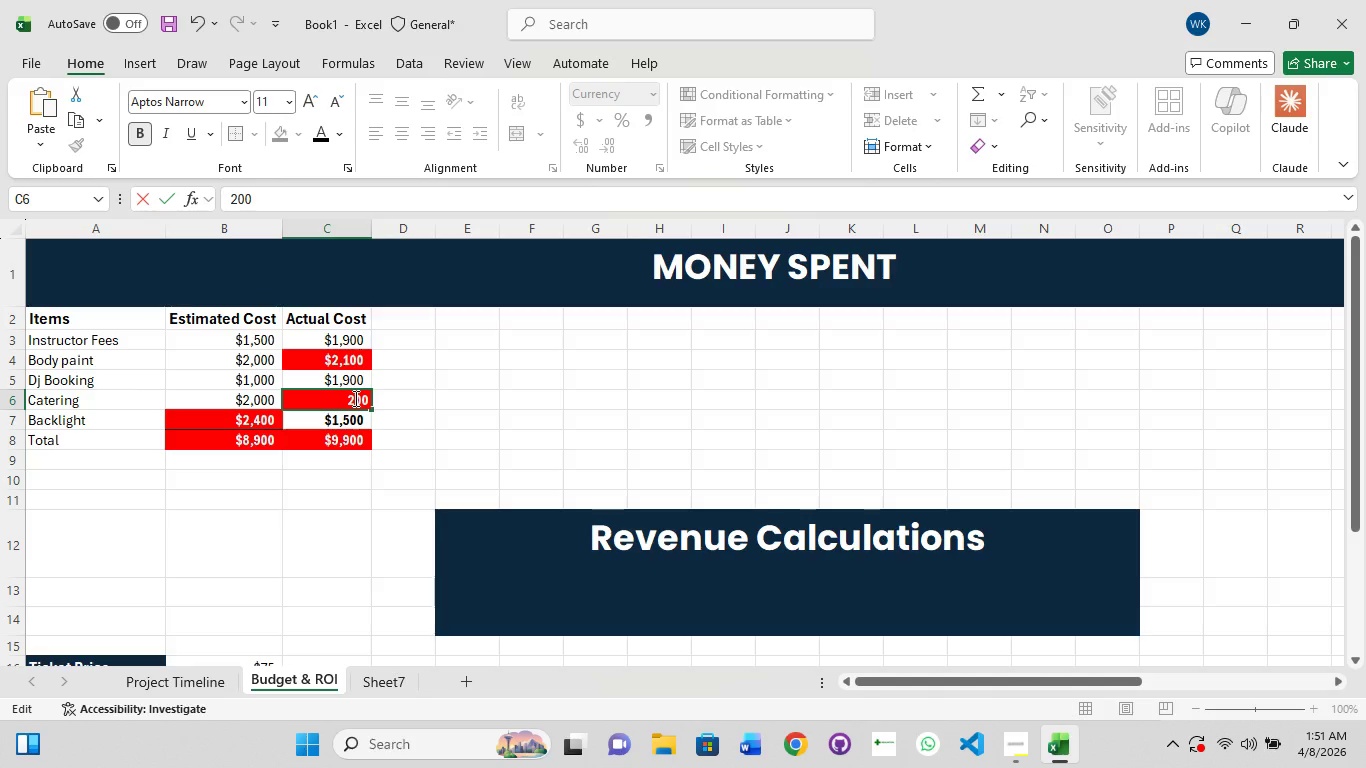 
key(3)
 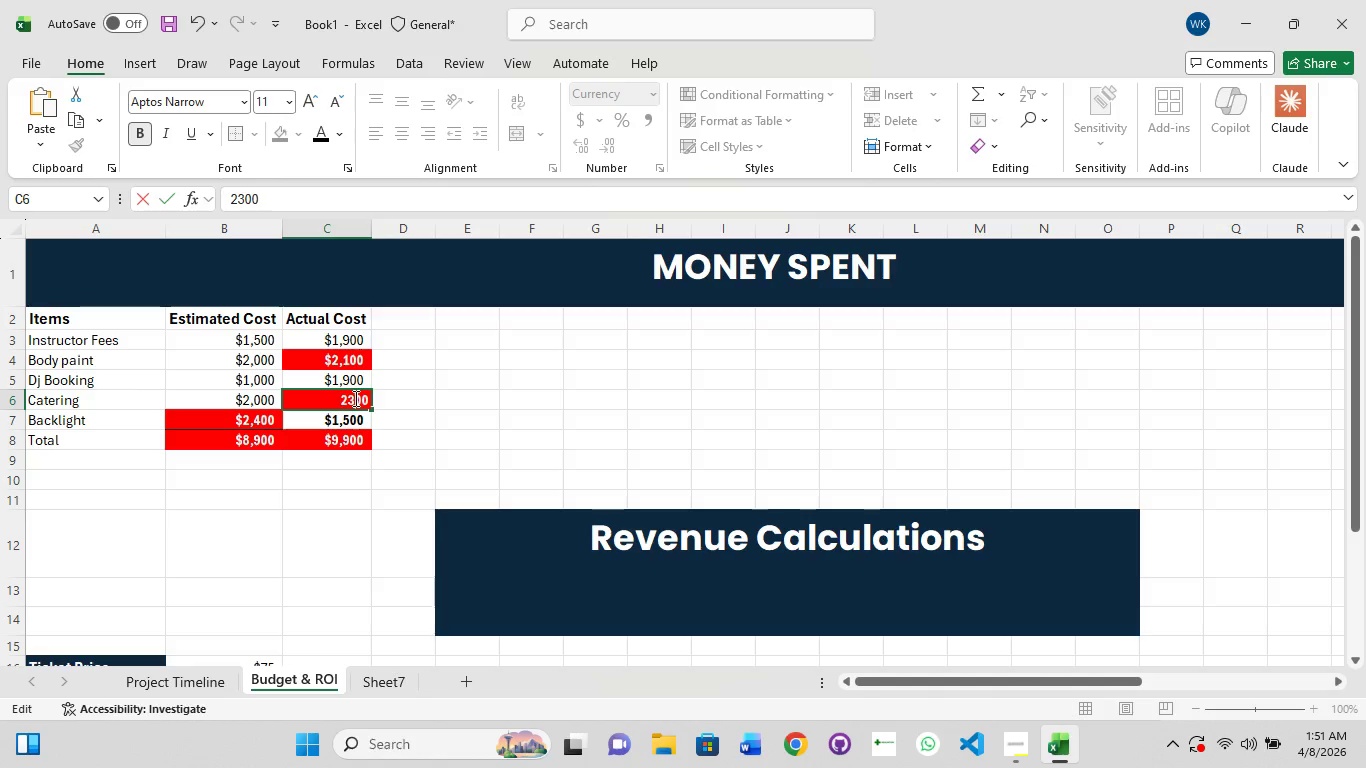 
key(Enter)
 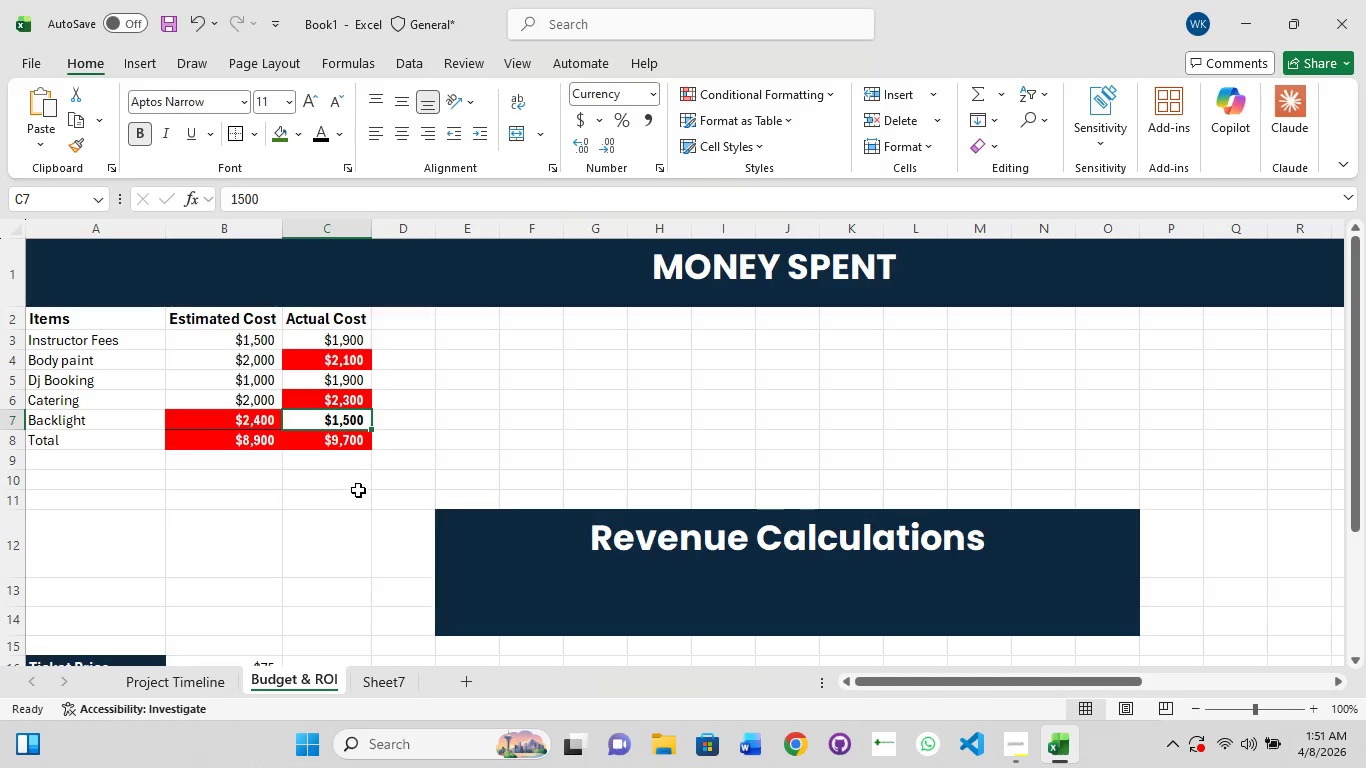 
left_click([366, 475])
 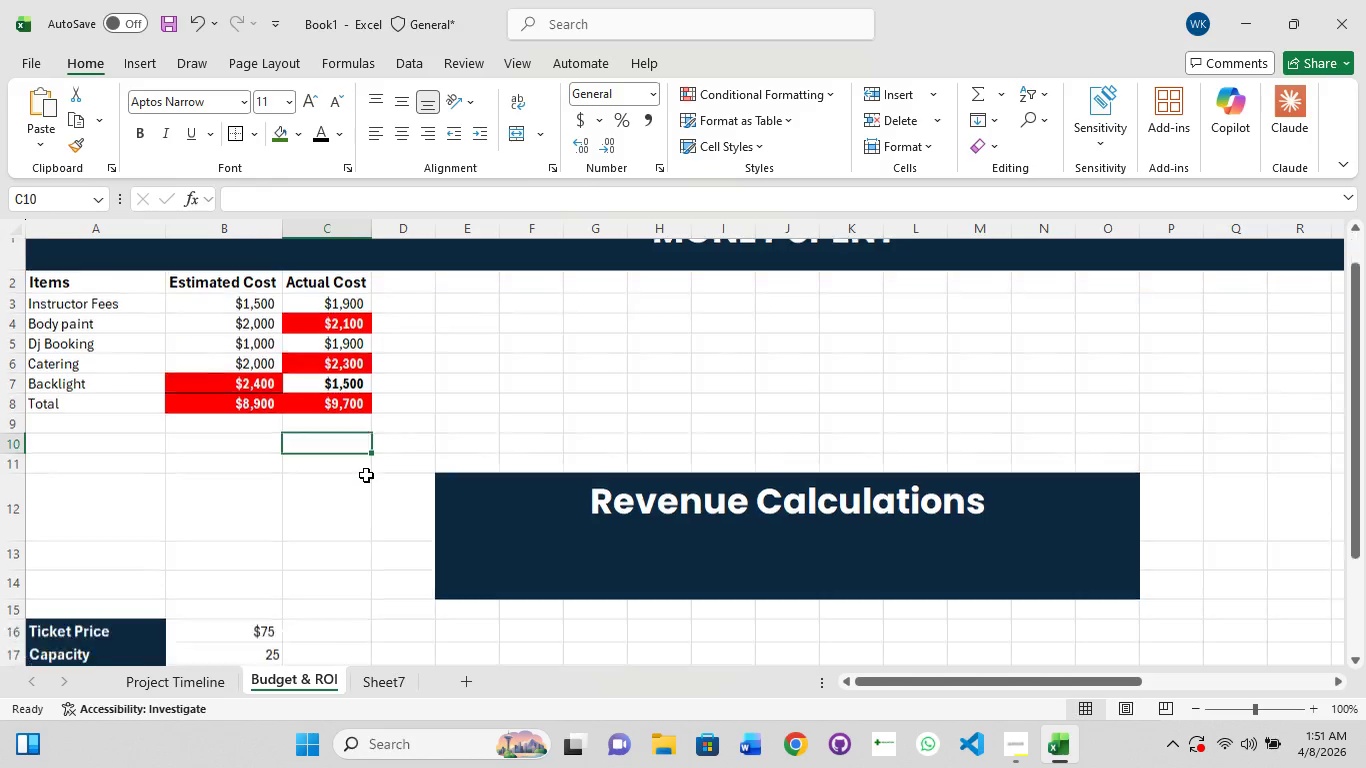 
scroll: coordinate [366, 475], scroll_direction: down, amount: 5.0
 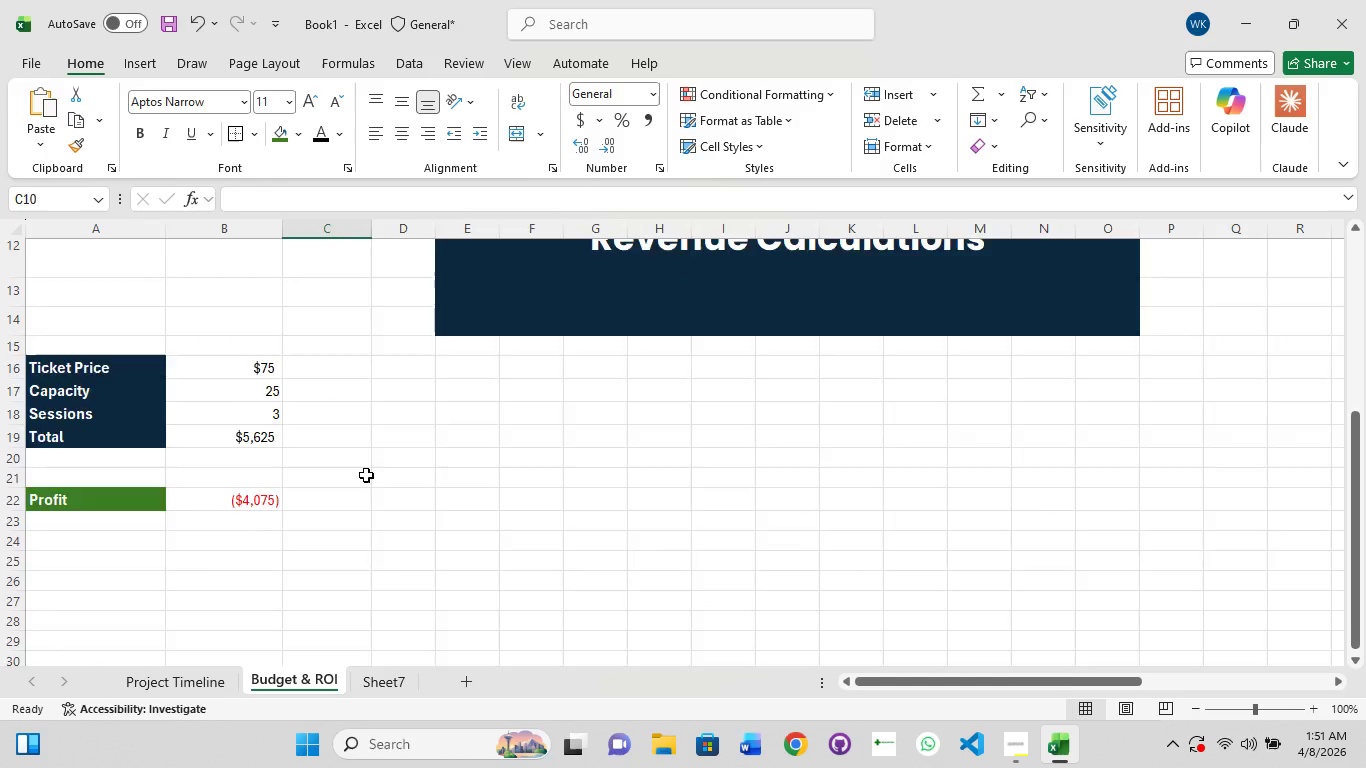 
scroll: coordinate [366, 475], scroll_direction: up, amount: 2.0
 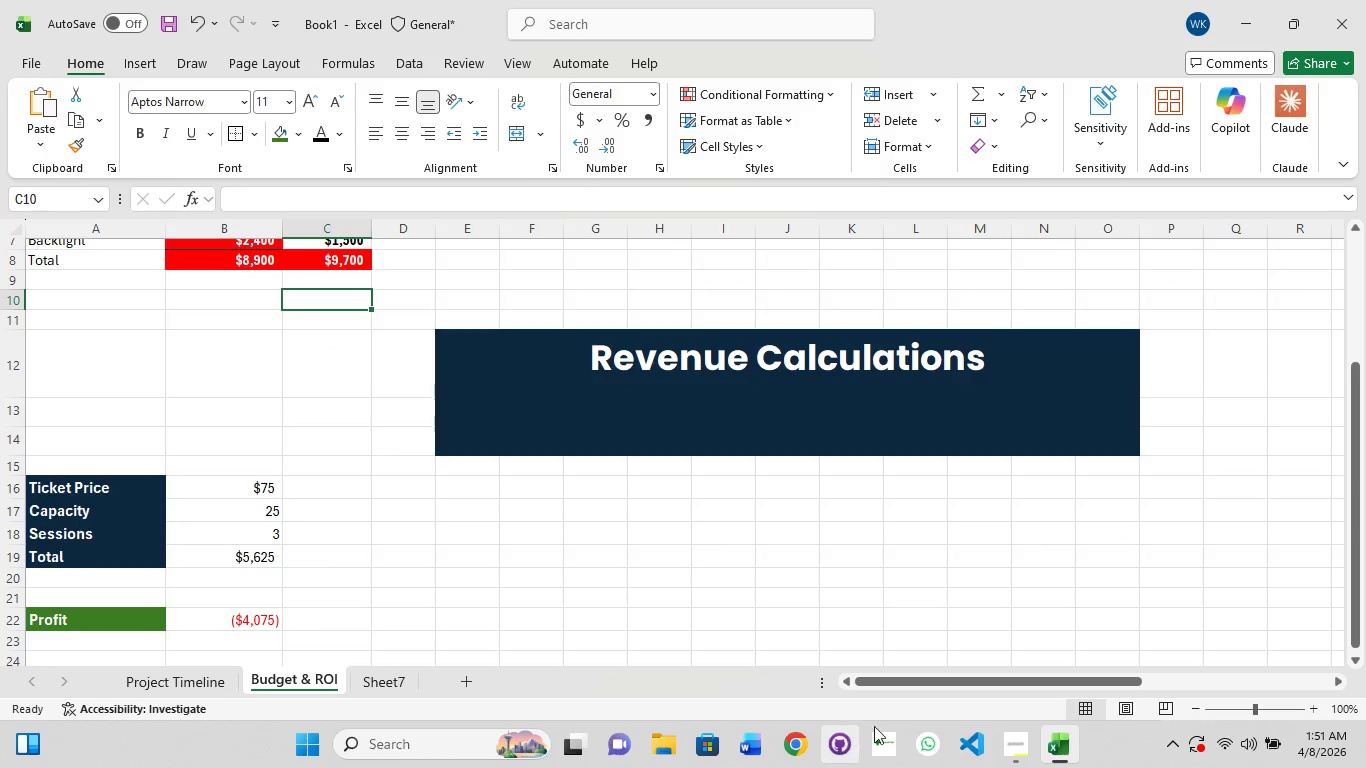 
left_click([1000, 748])